 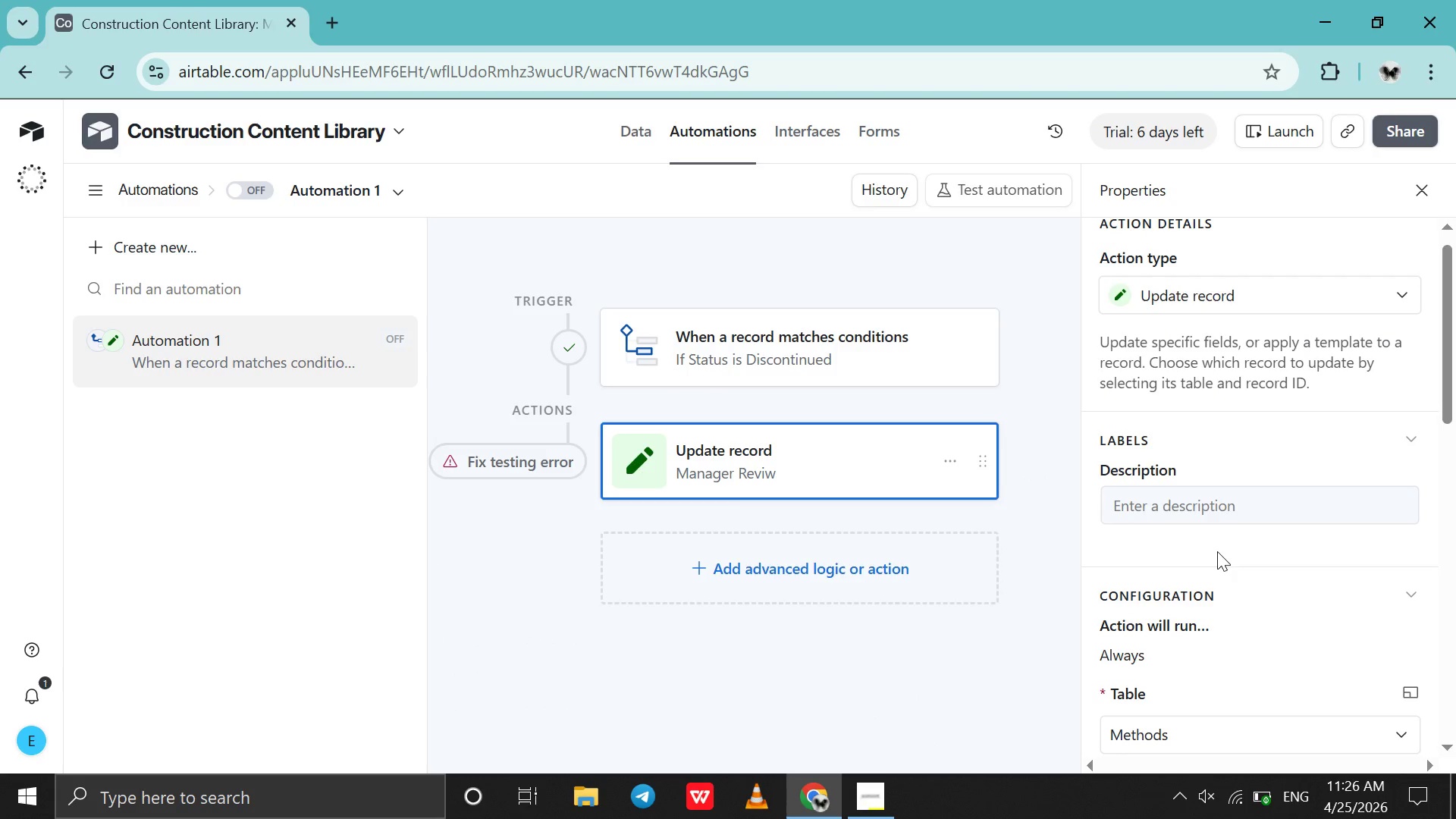 
scroll: coordinate [1217, 551], scroll_direction: down, amount: 12.0
 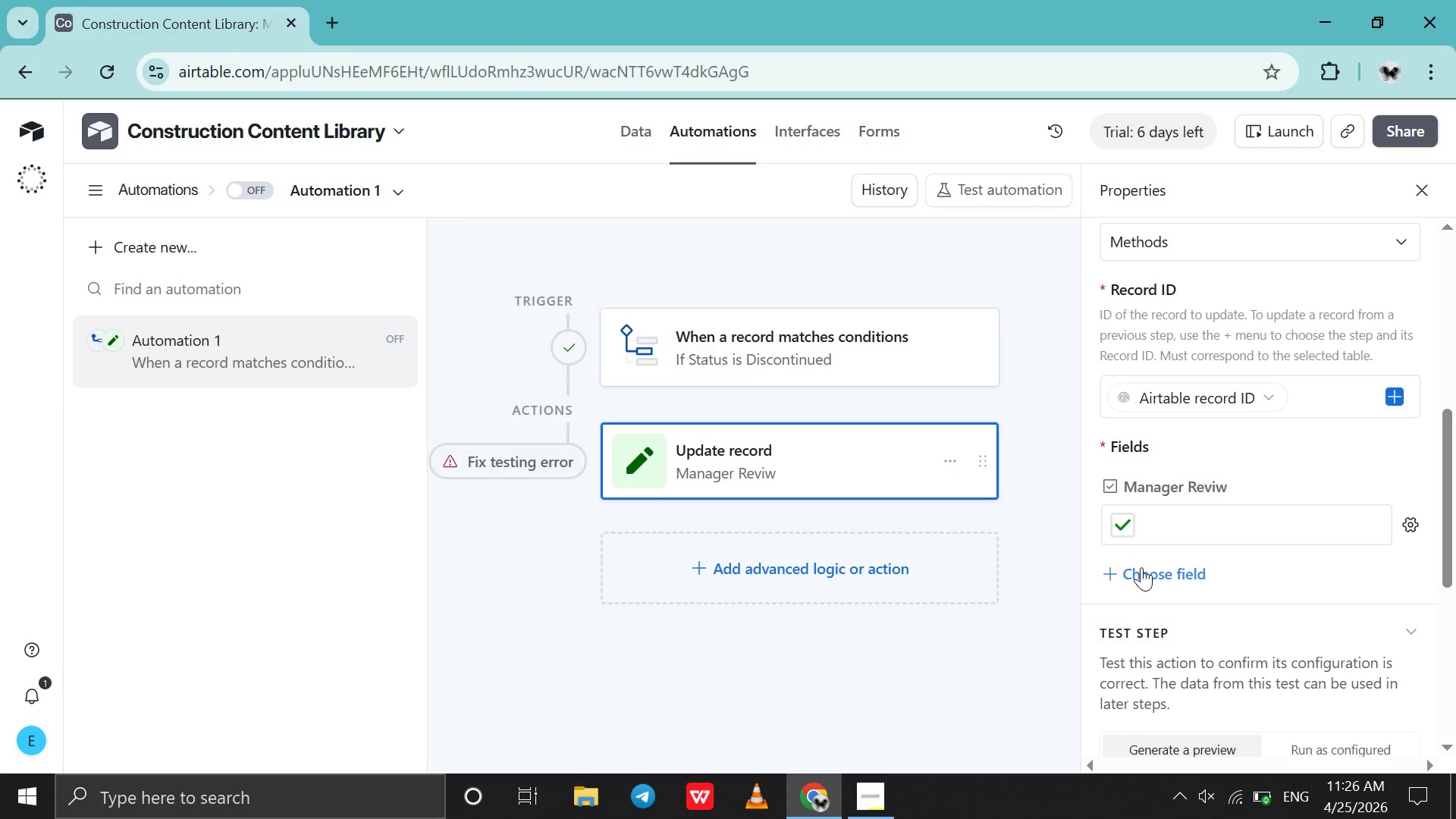 
left_click([1141, 568])
 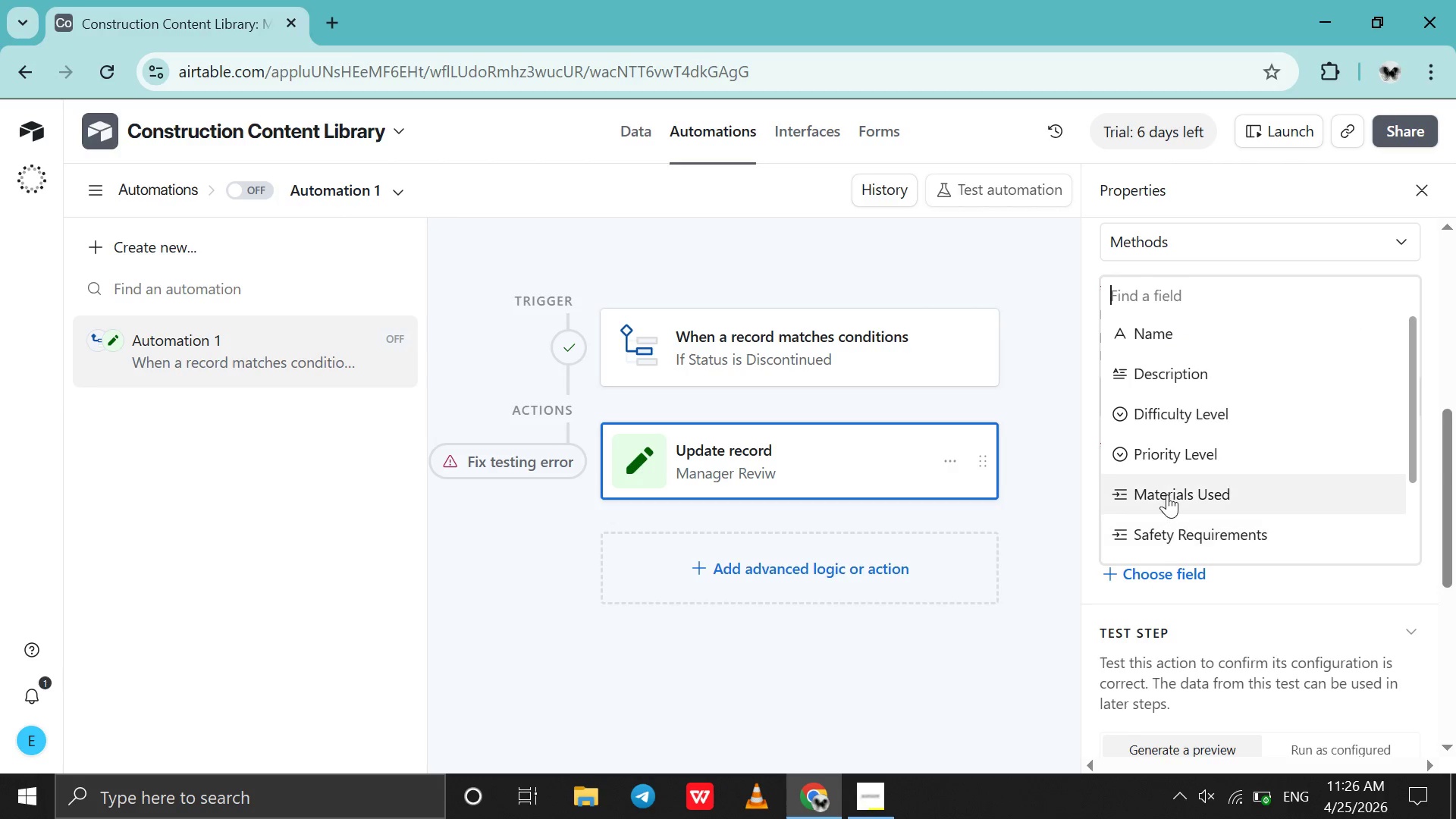 
scroll: coordinate [1167, 494], scroll_direction: down, amount: 3.0
 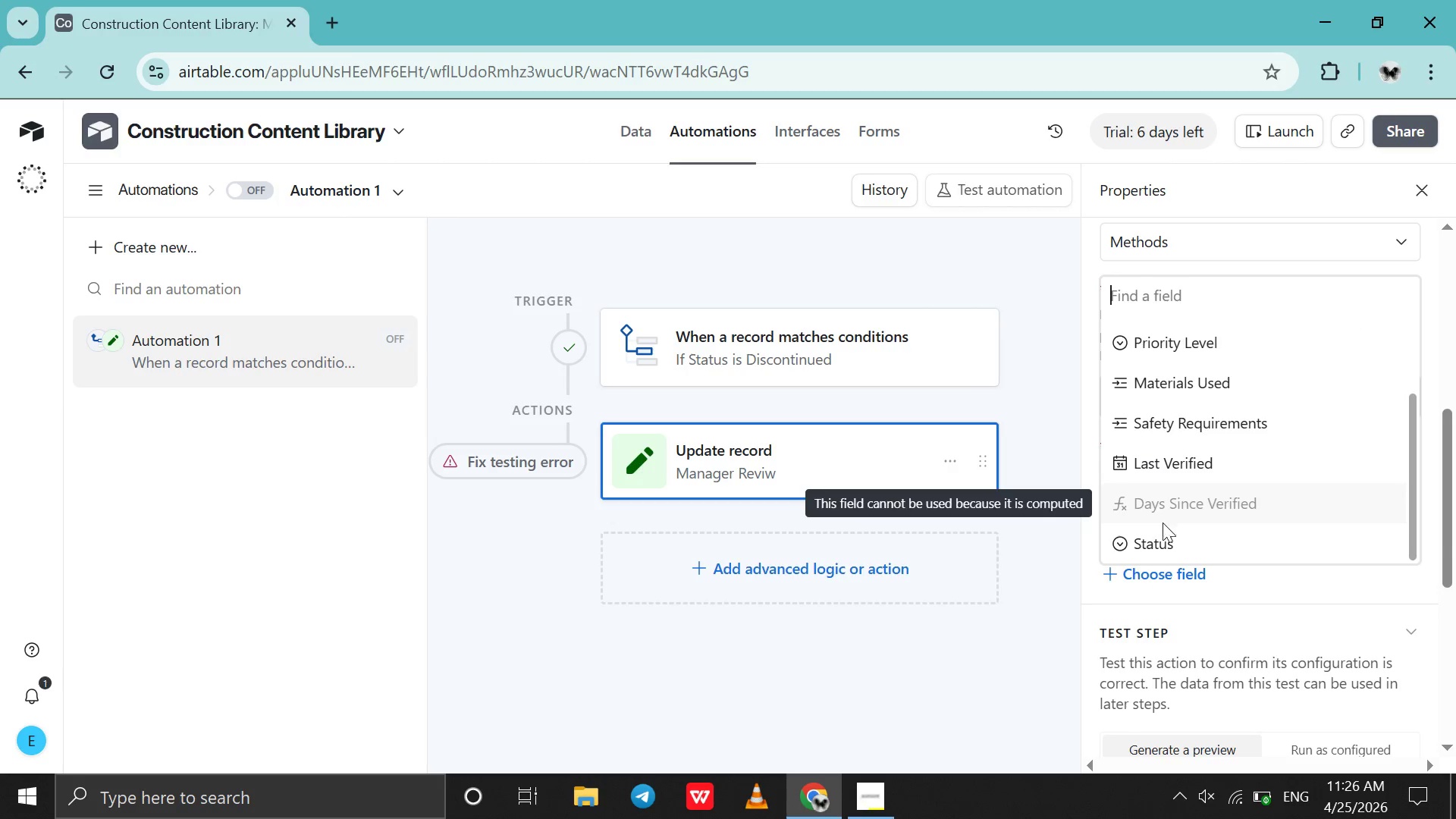 
left_click([1159, 534])
 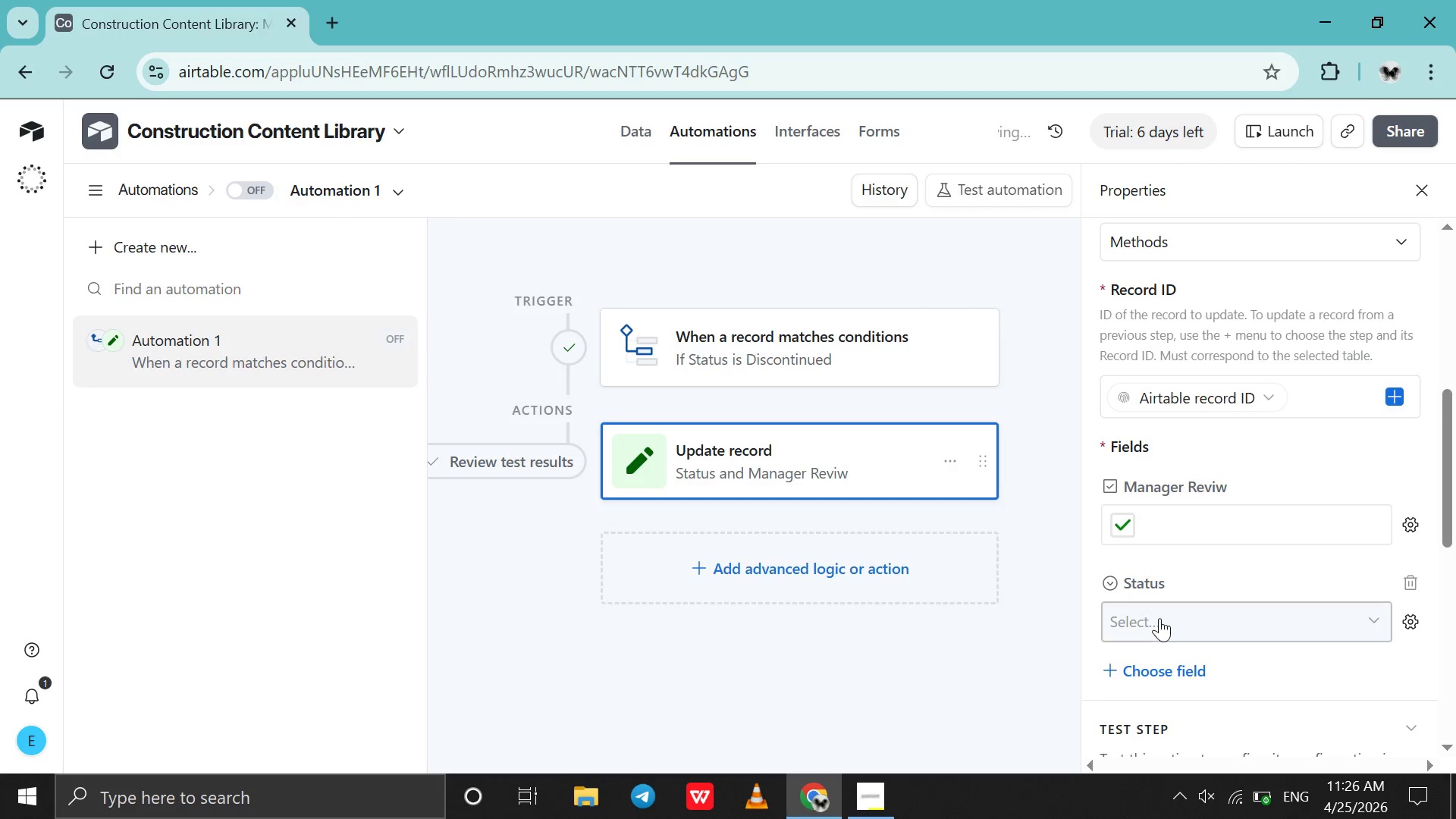 
left_click([1159, 620])
 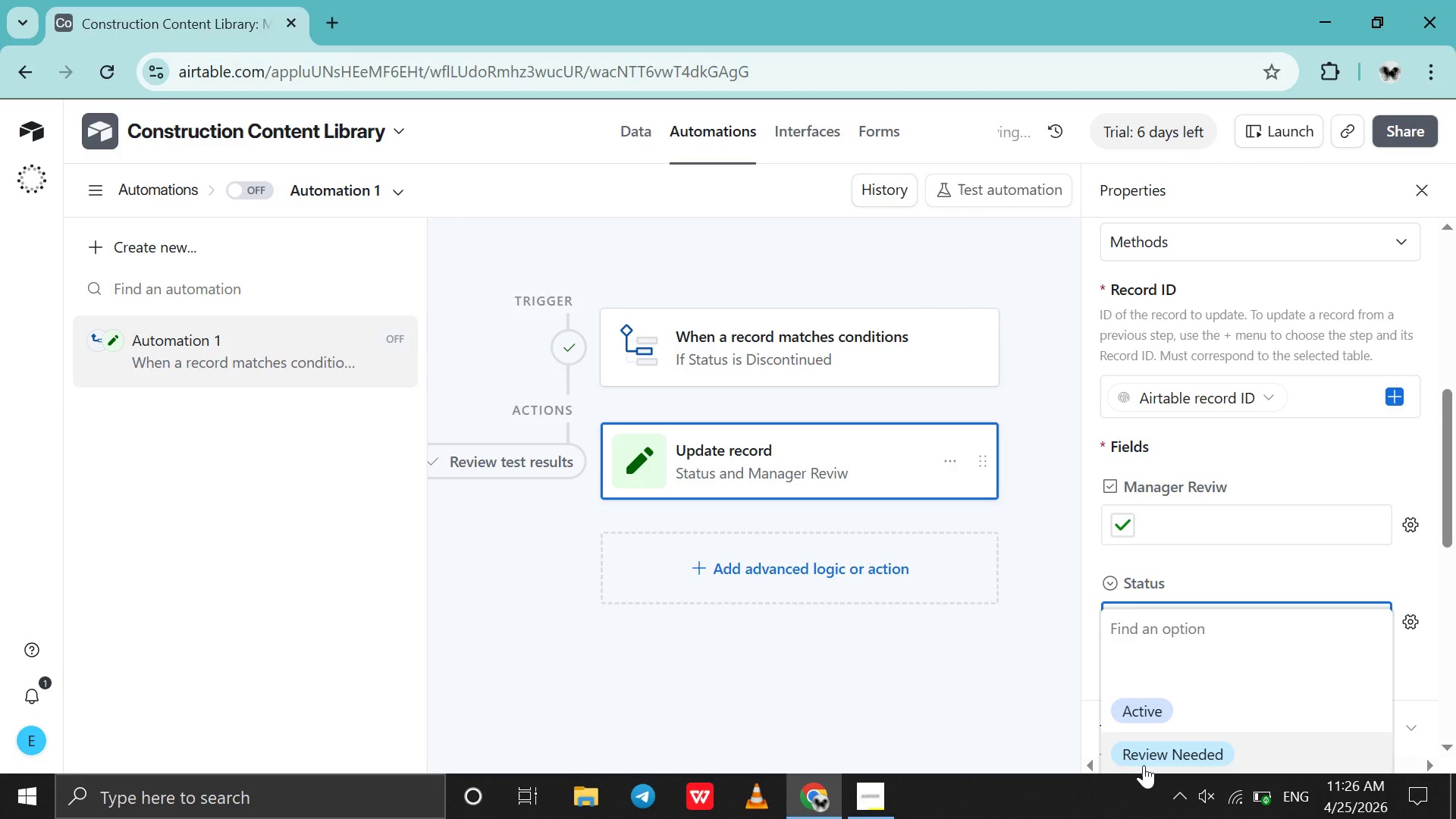 
left_click([1144, 765])
 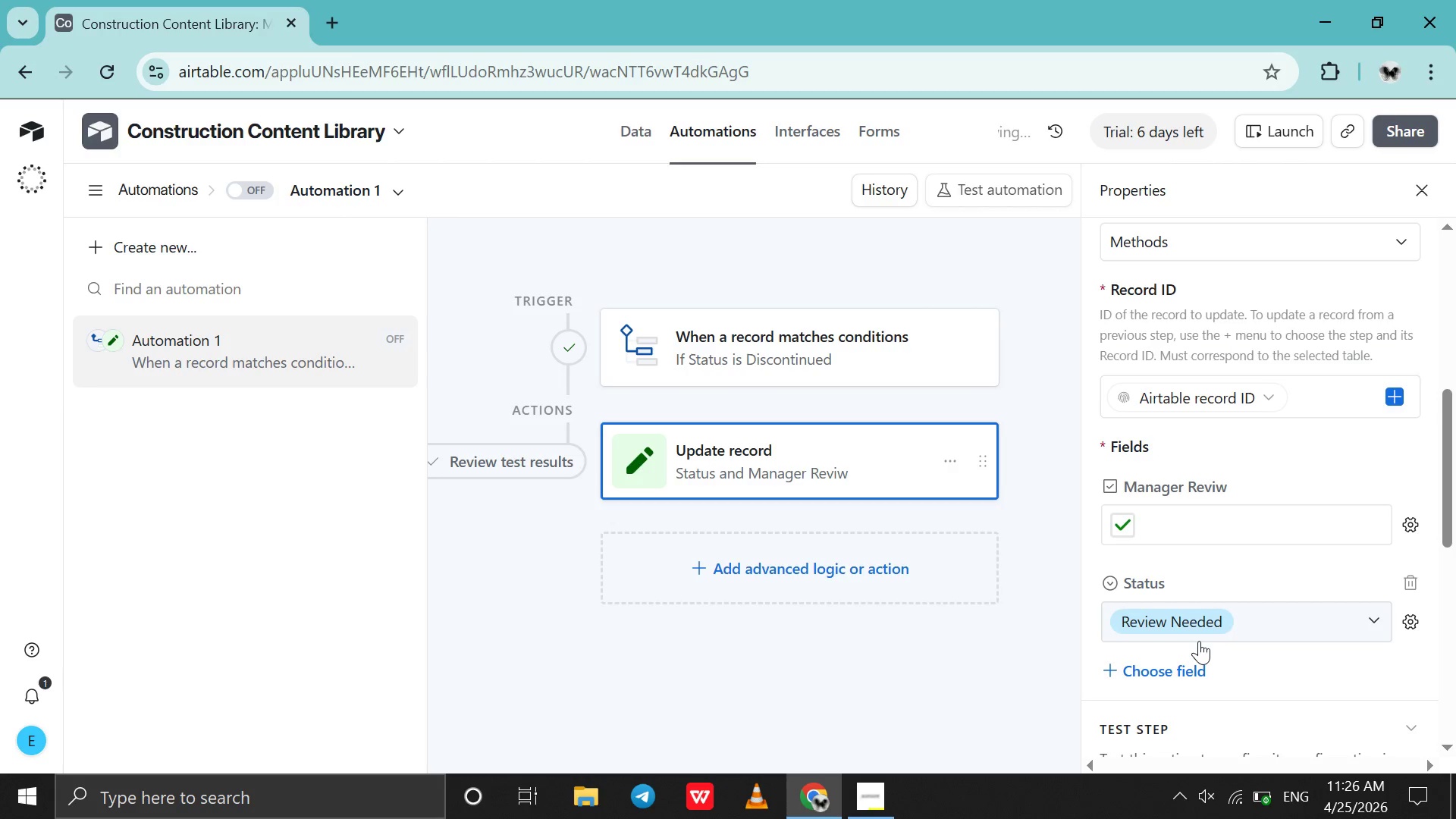 
scroll: coordinate [1199, 641], scroll_direction: down, amount: 8.0
 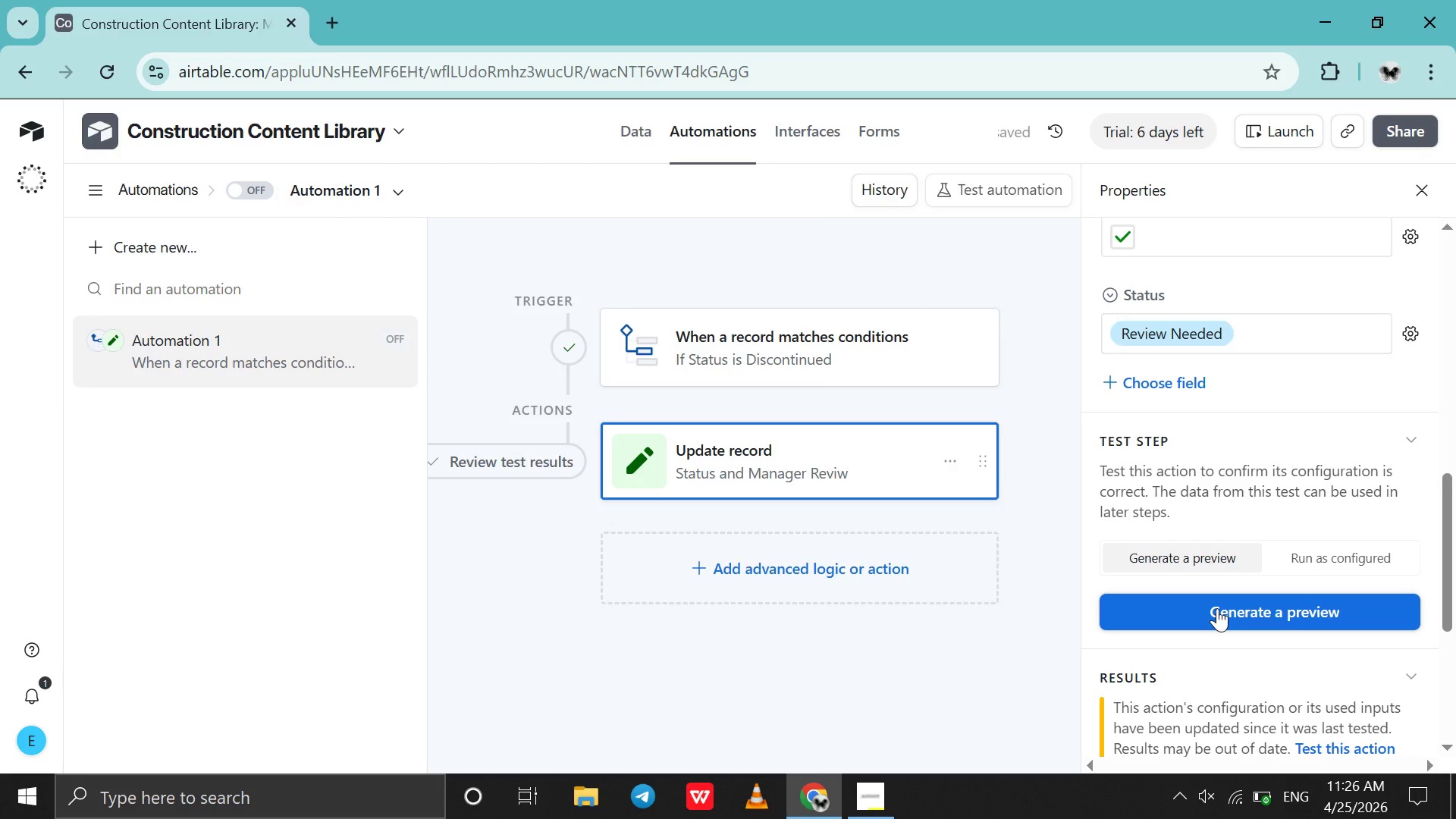 
left_click([1217, 608])
 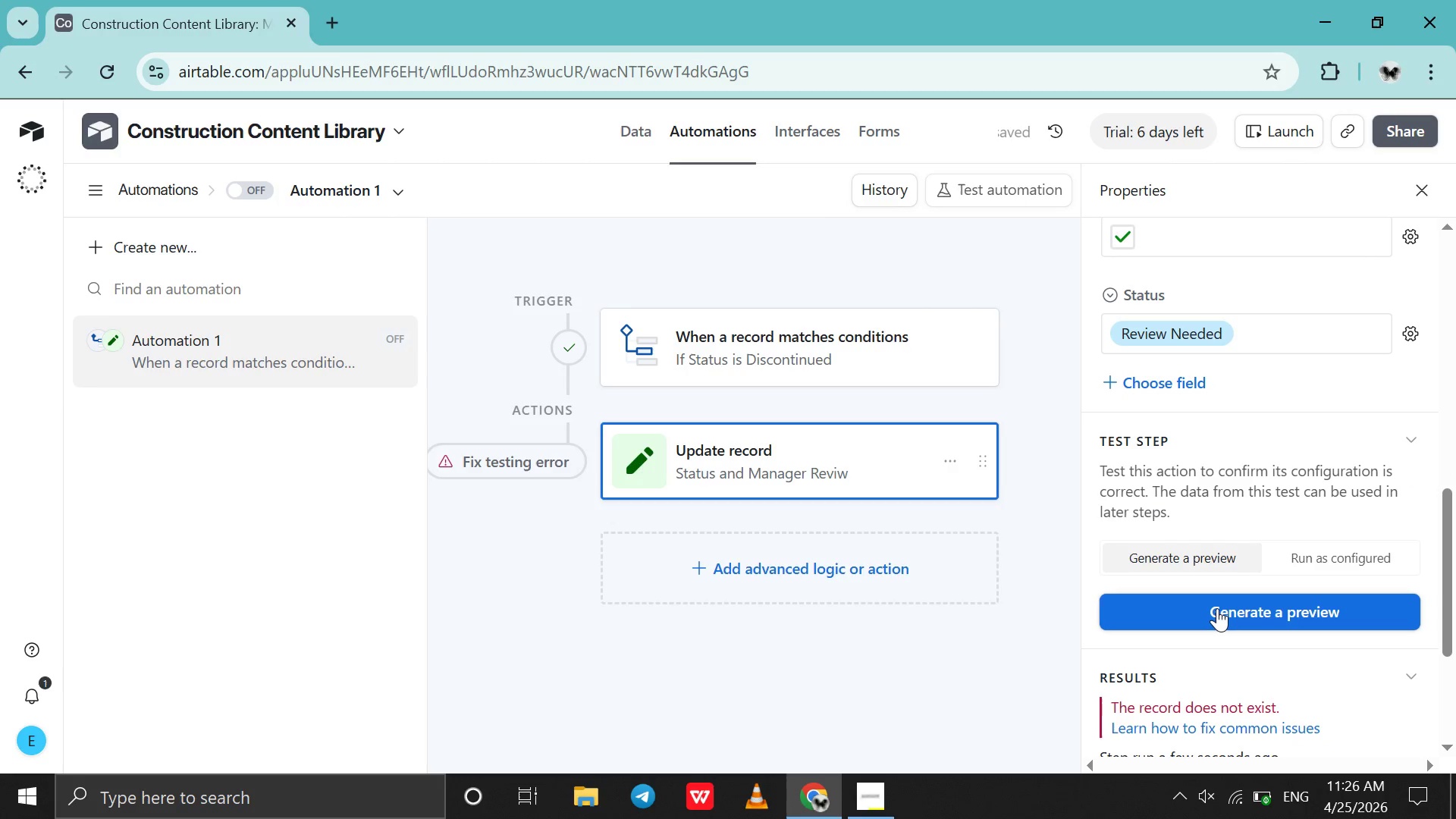 
scroll: coordinate [1217, 608], scroll_direction: up, amount: 2.0
 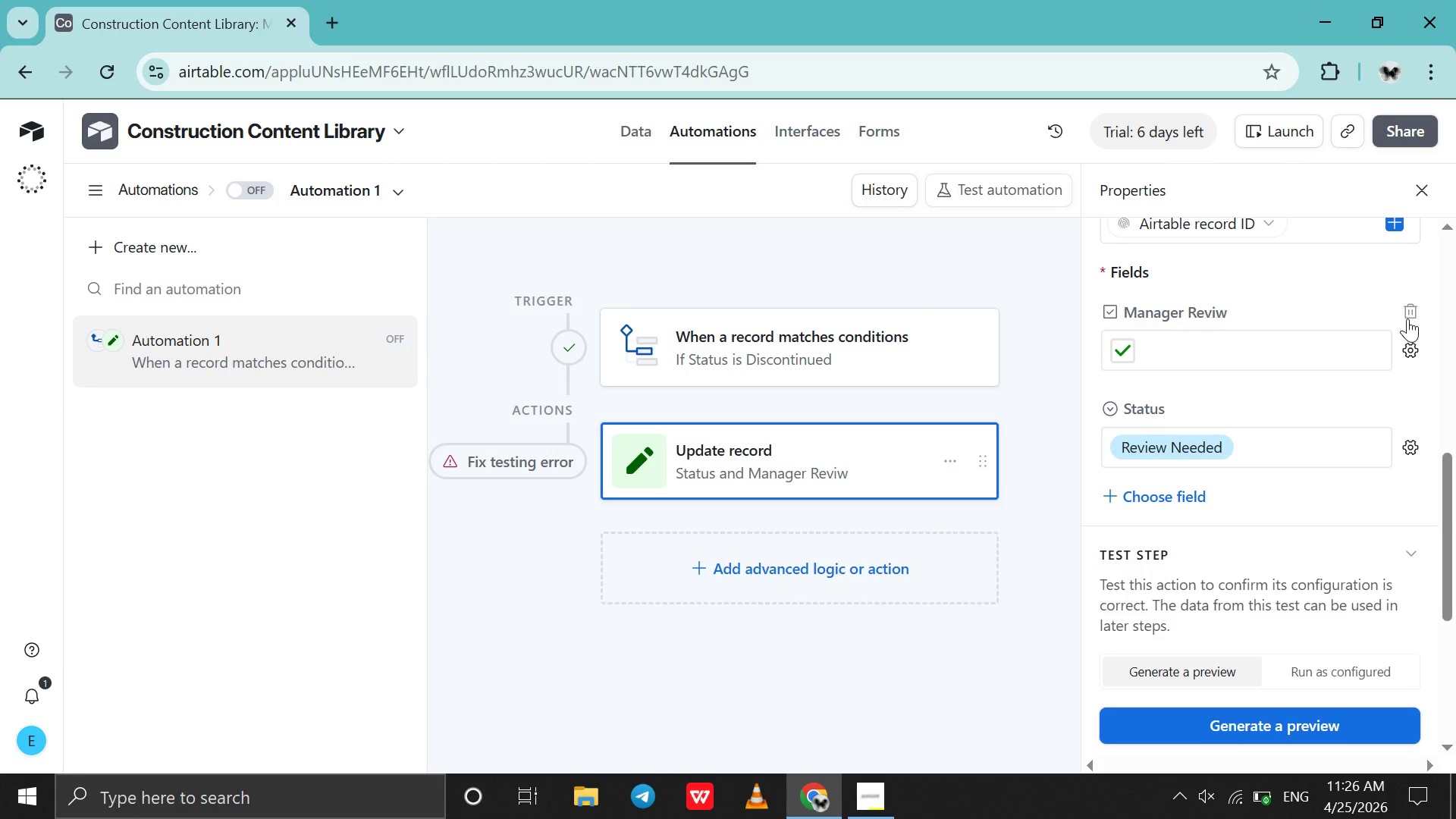 
left_click([1412, 317])
 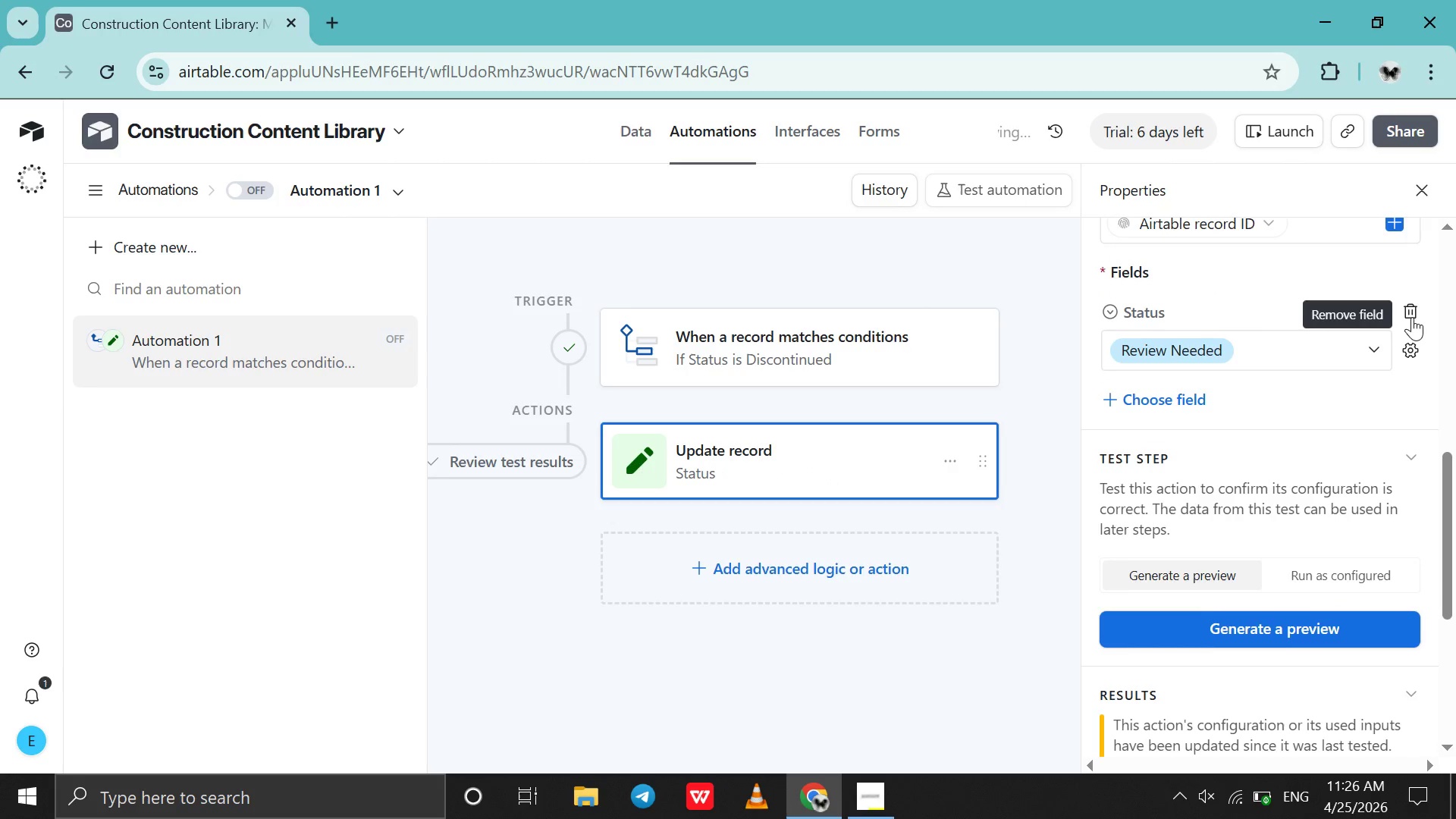 
scroll: coordinate [1412, 317], scroll_direction: none, amount: 0.0
 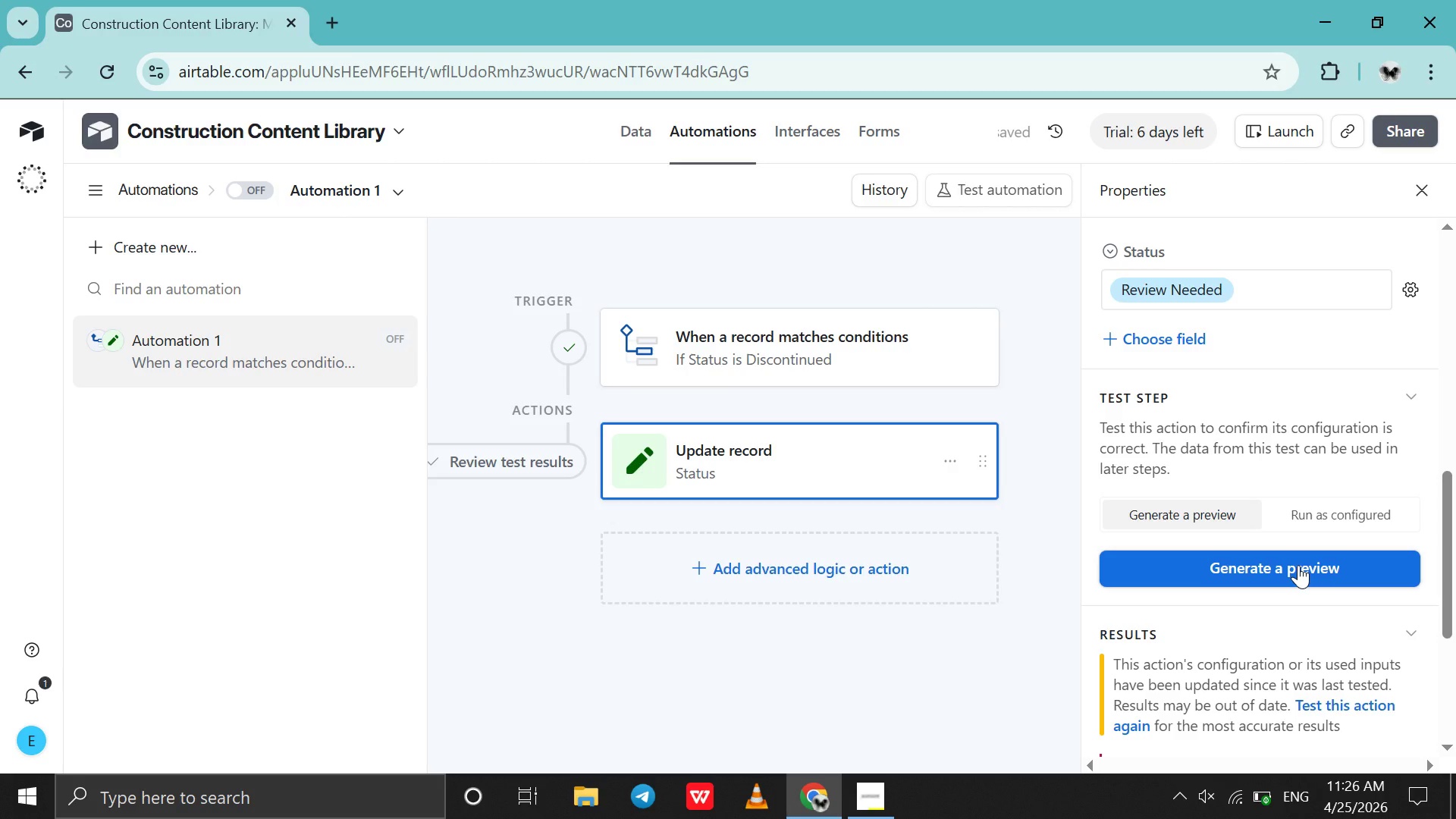 
left_click([1298, 565])
 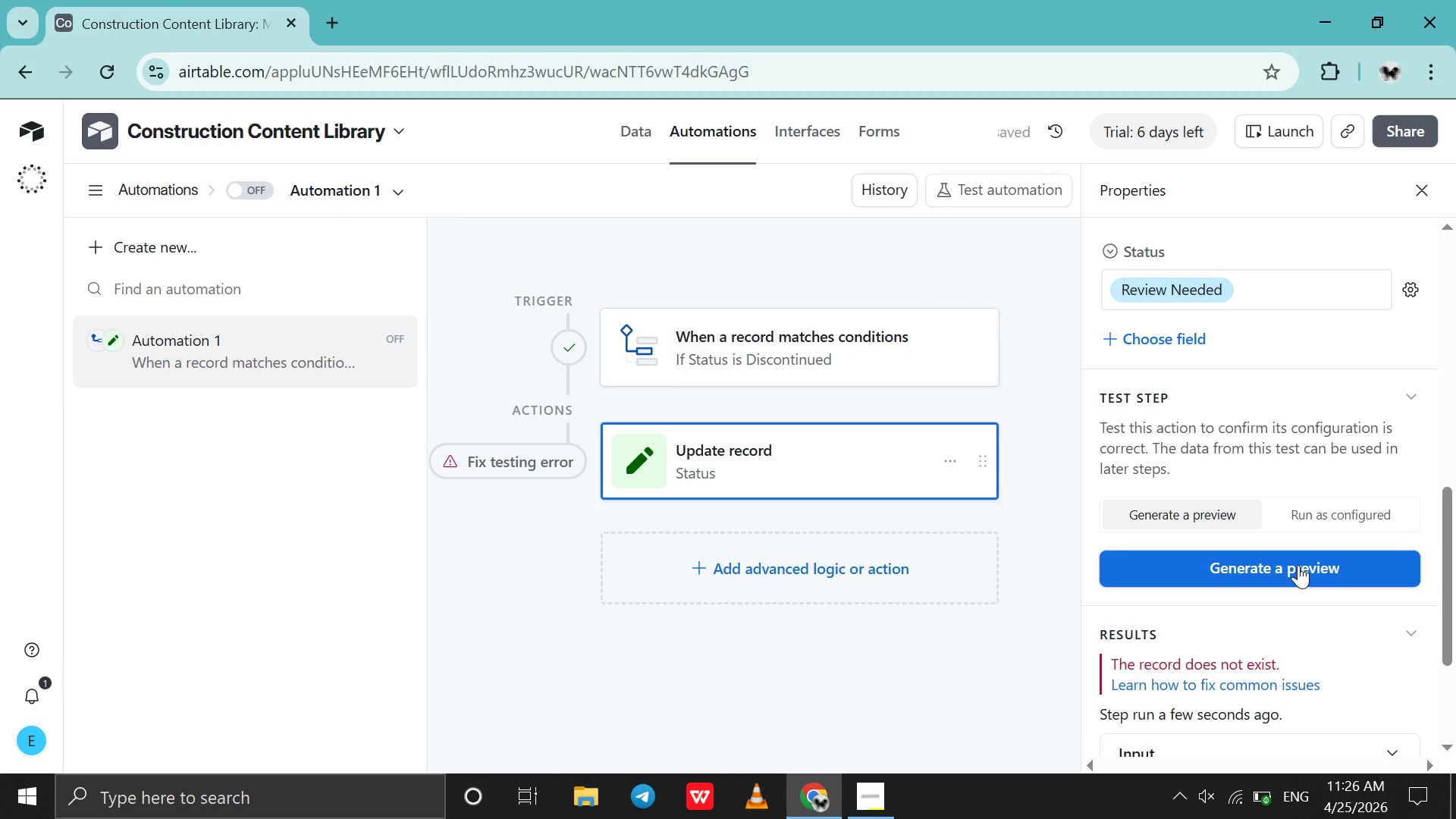 
scroll: coordinate [1298, 565], scroll_direction: up, amount: 6.0
 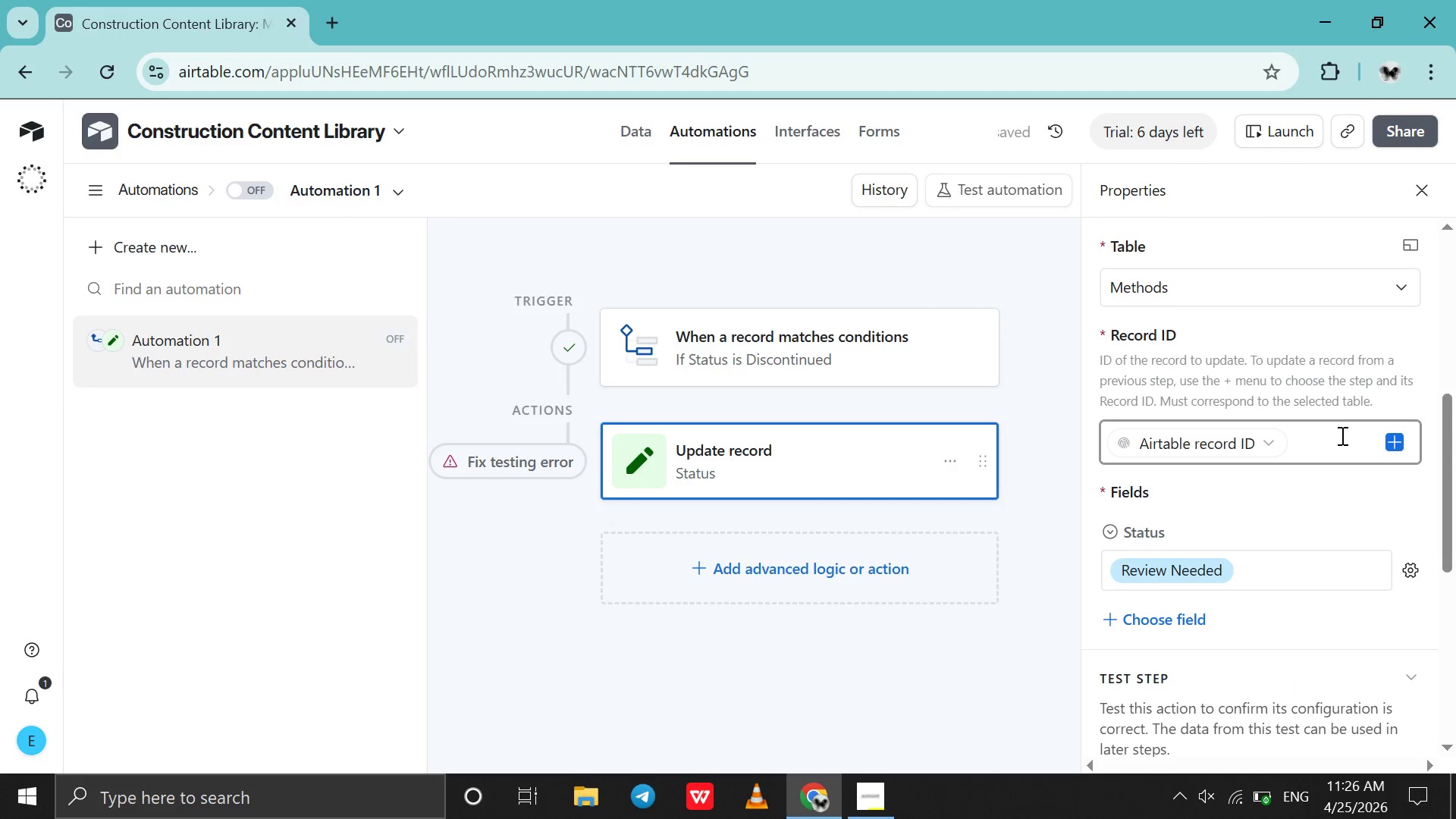 
left_click([1326, 441])
 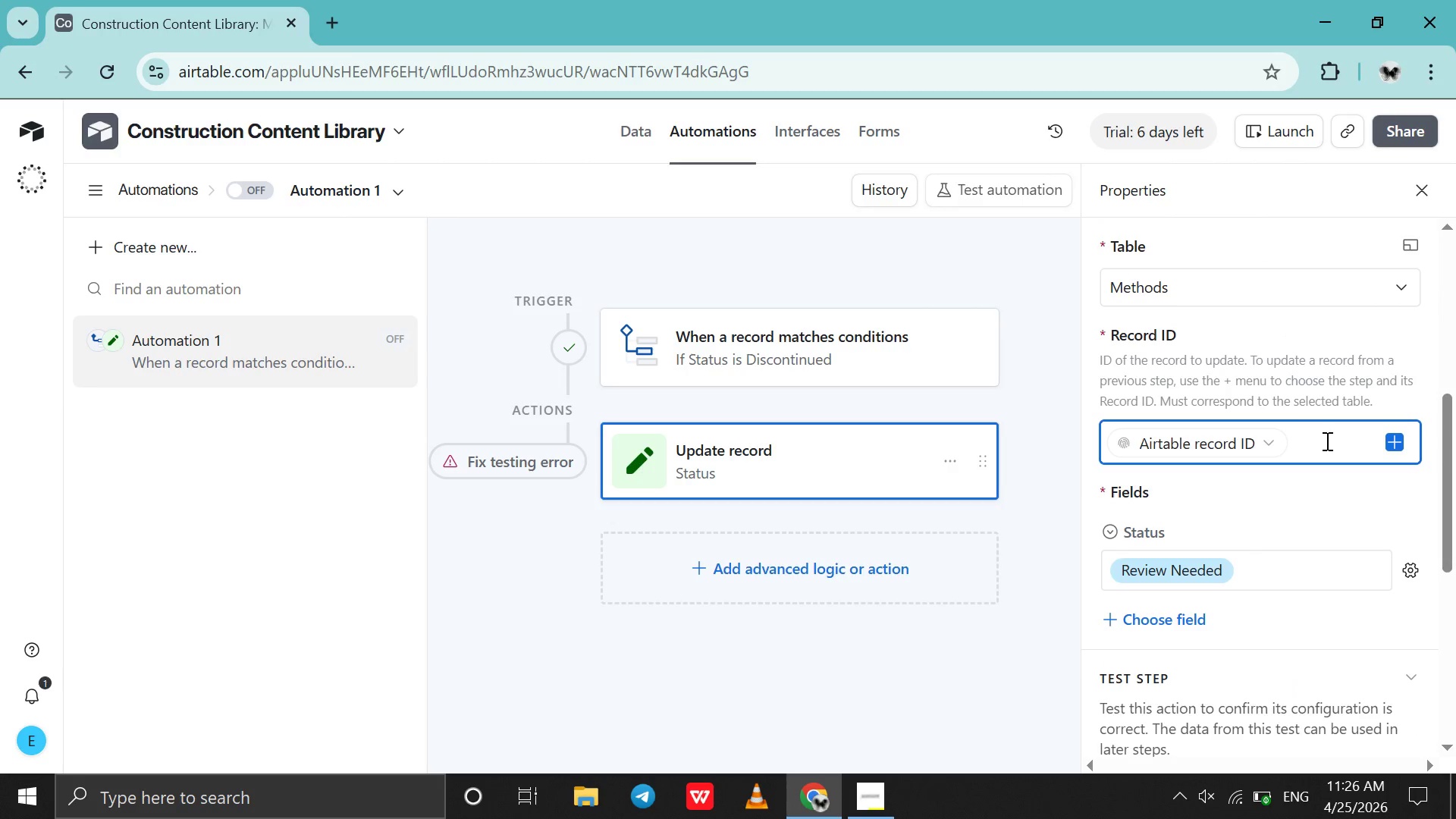 
key(Backspace)
 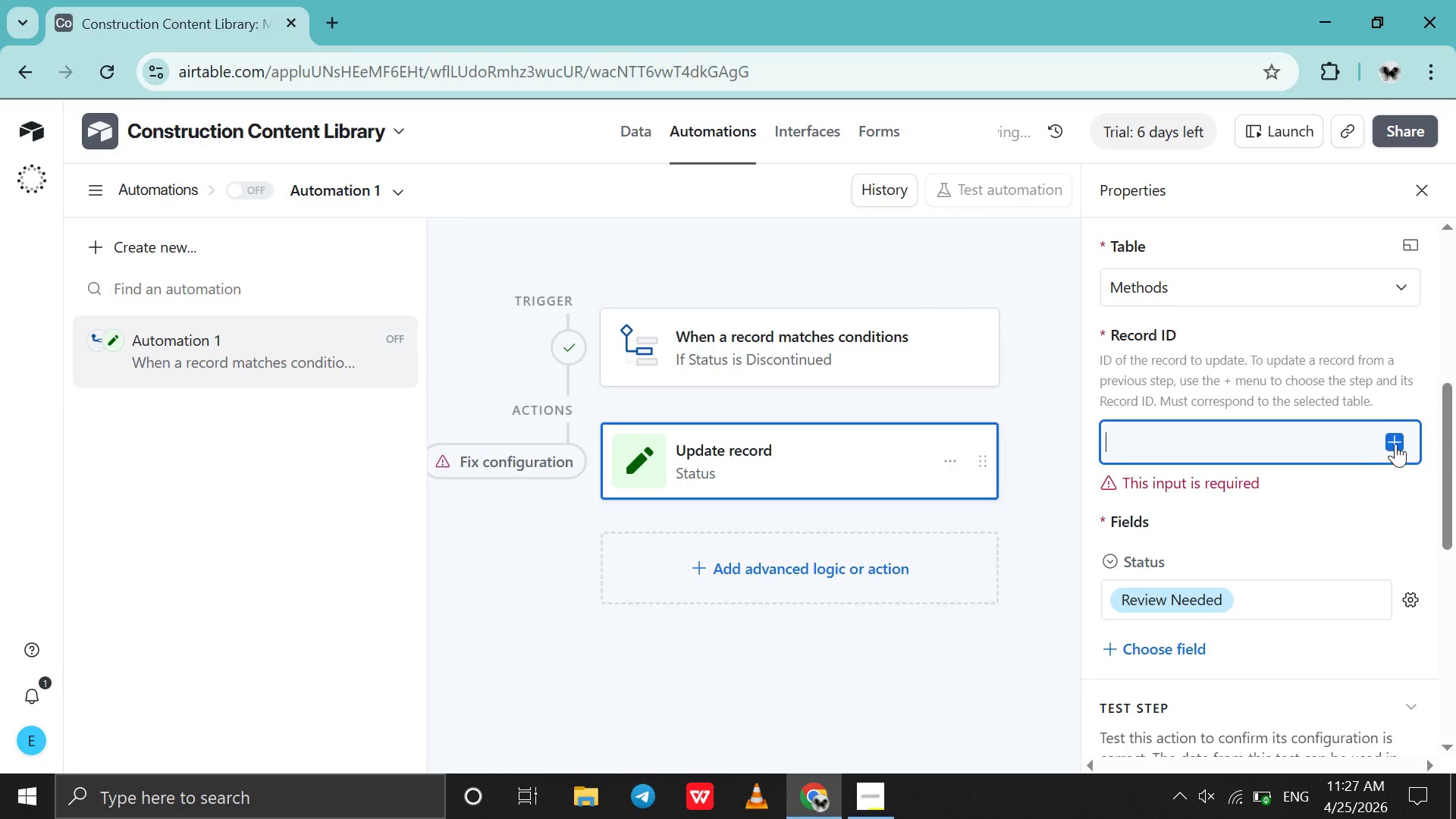 
left_click([1398, 444])
 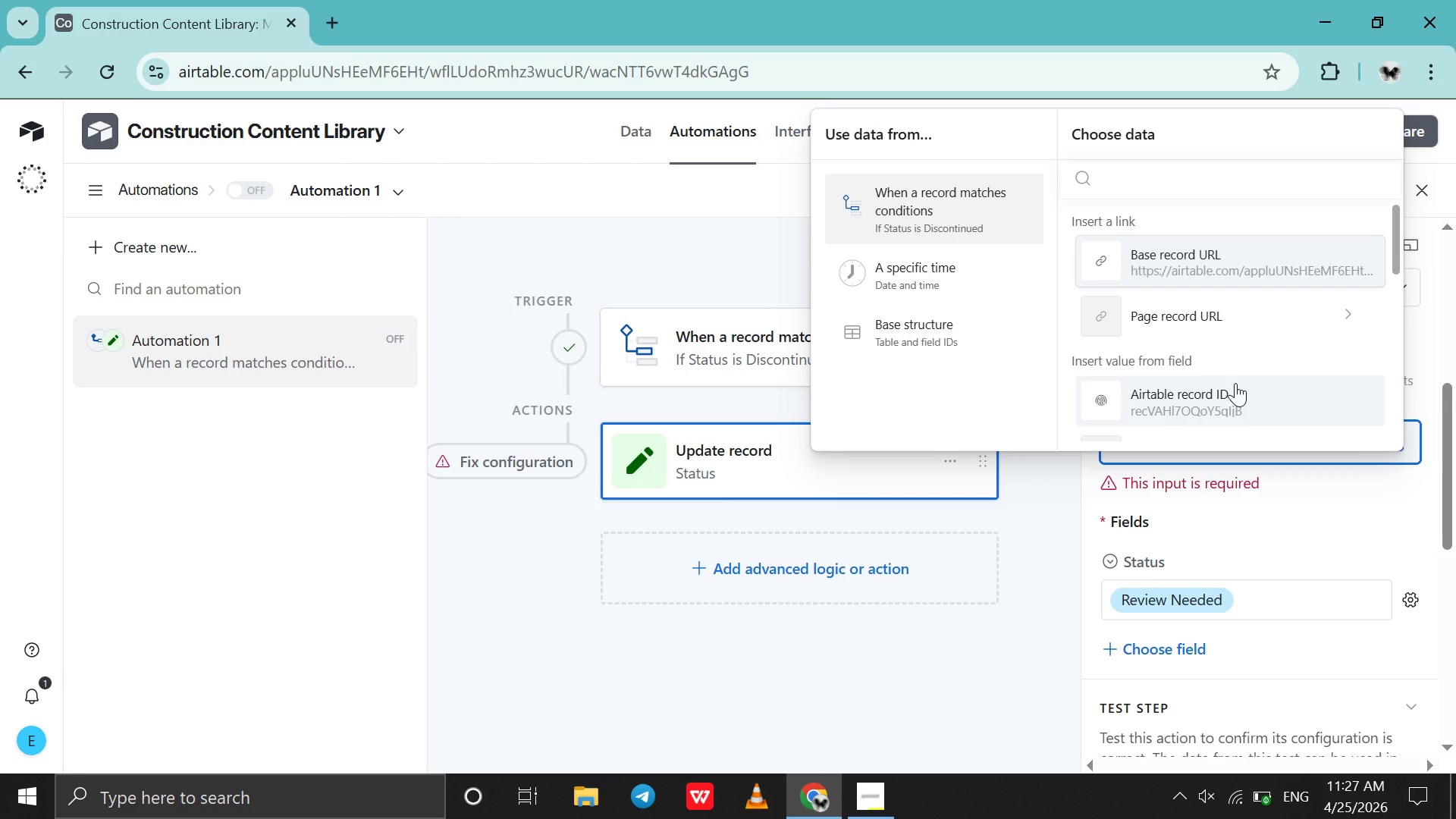 
scroll: coordinate [1235, 383], scroll_direction: none, amount: 0.0
 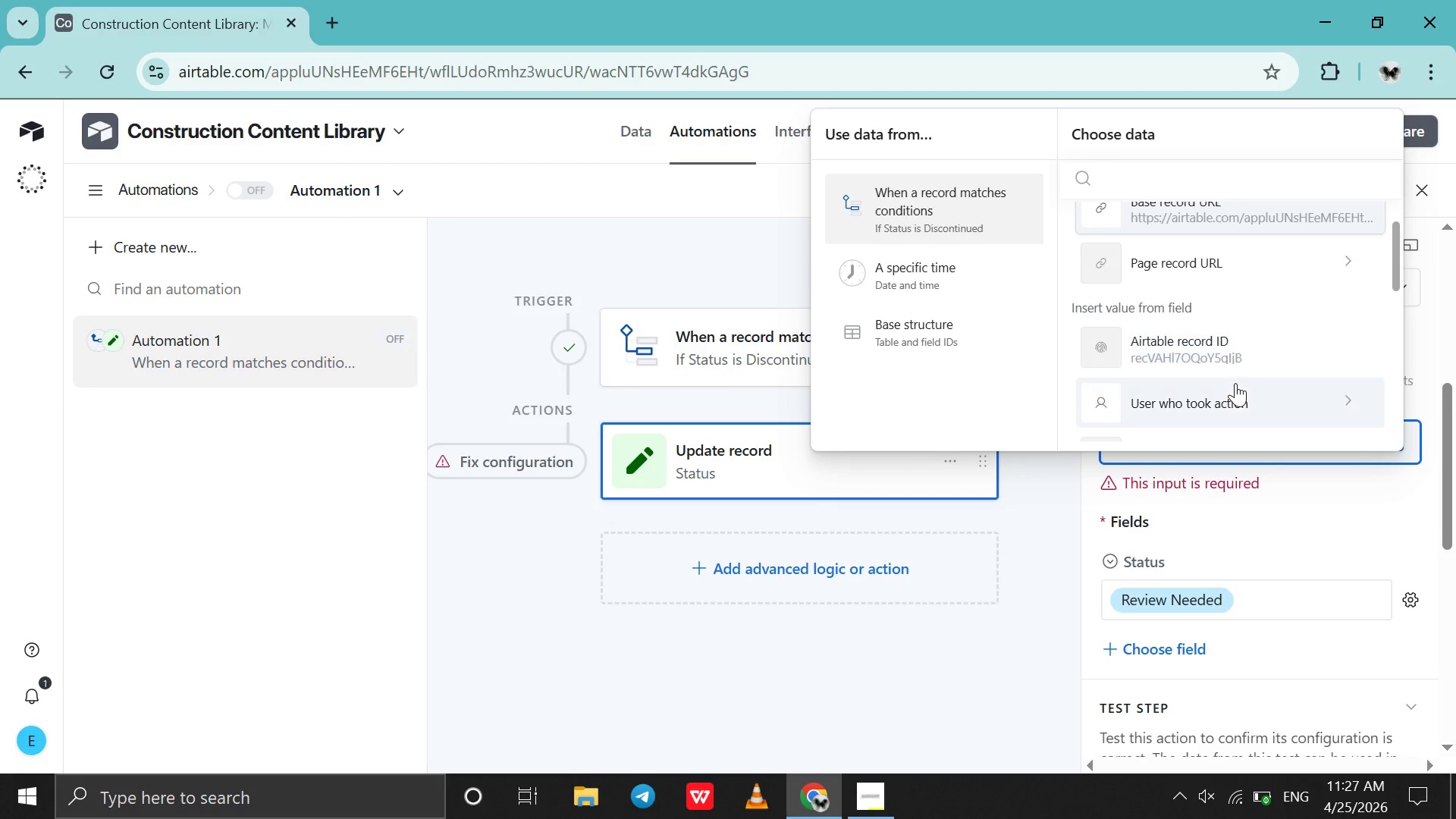 
scroll: coordinate [1235, 383], scroll_direction: down, amount: 2.0
 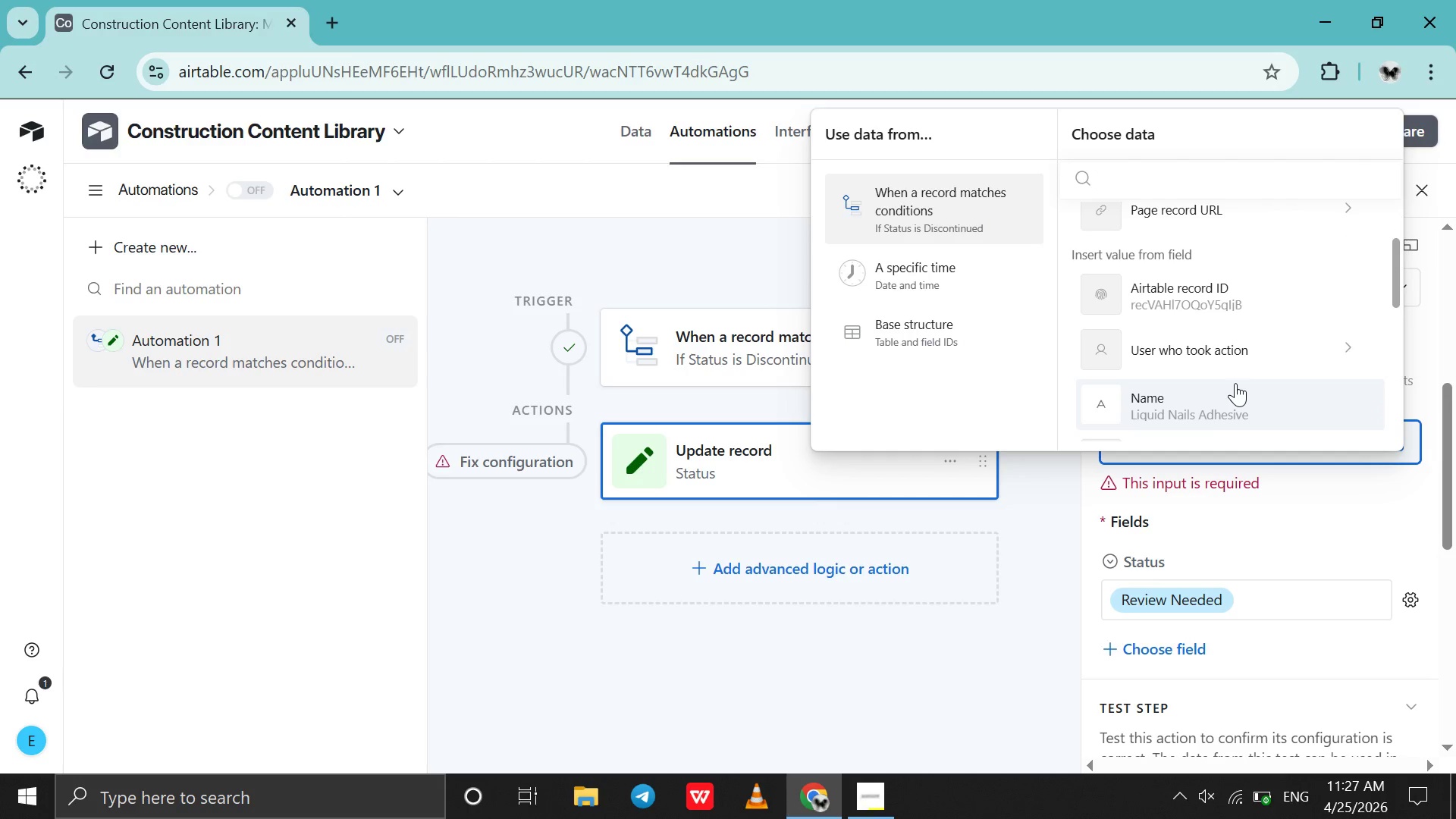 
left_click([1235, 383])
 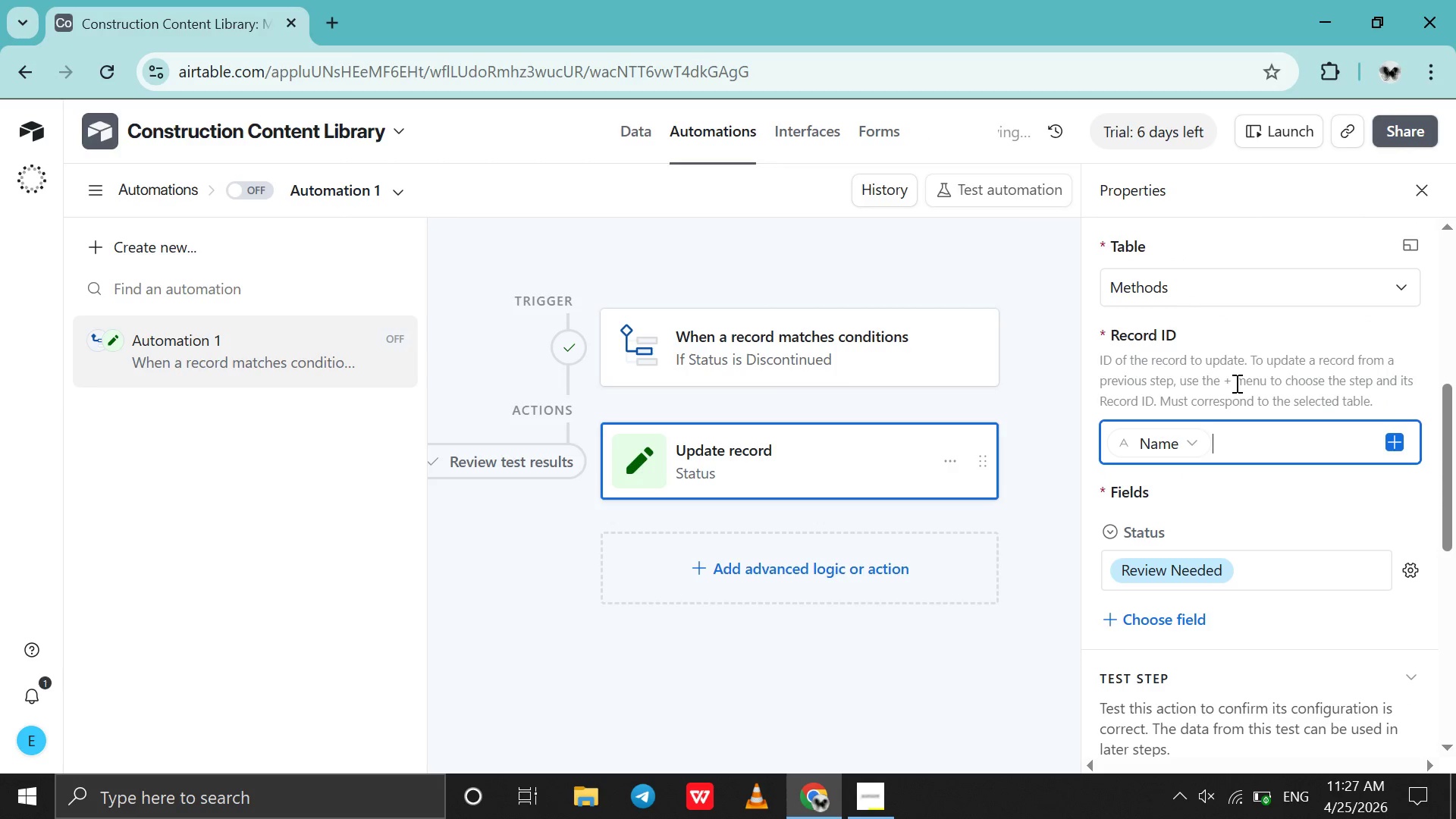 
scroll: coordinate [1235, 383], scroll_direction: down, amount: 10.0
 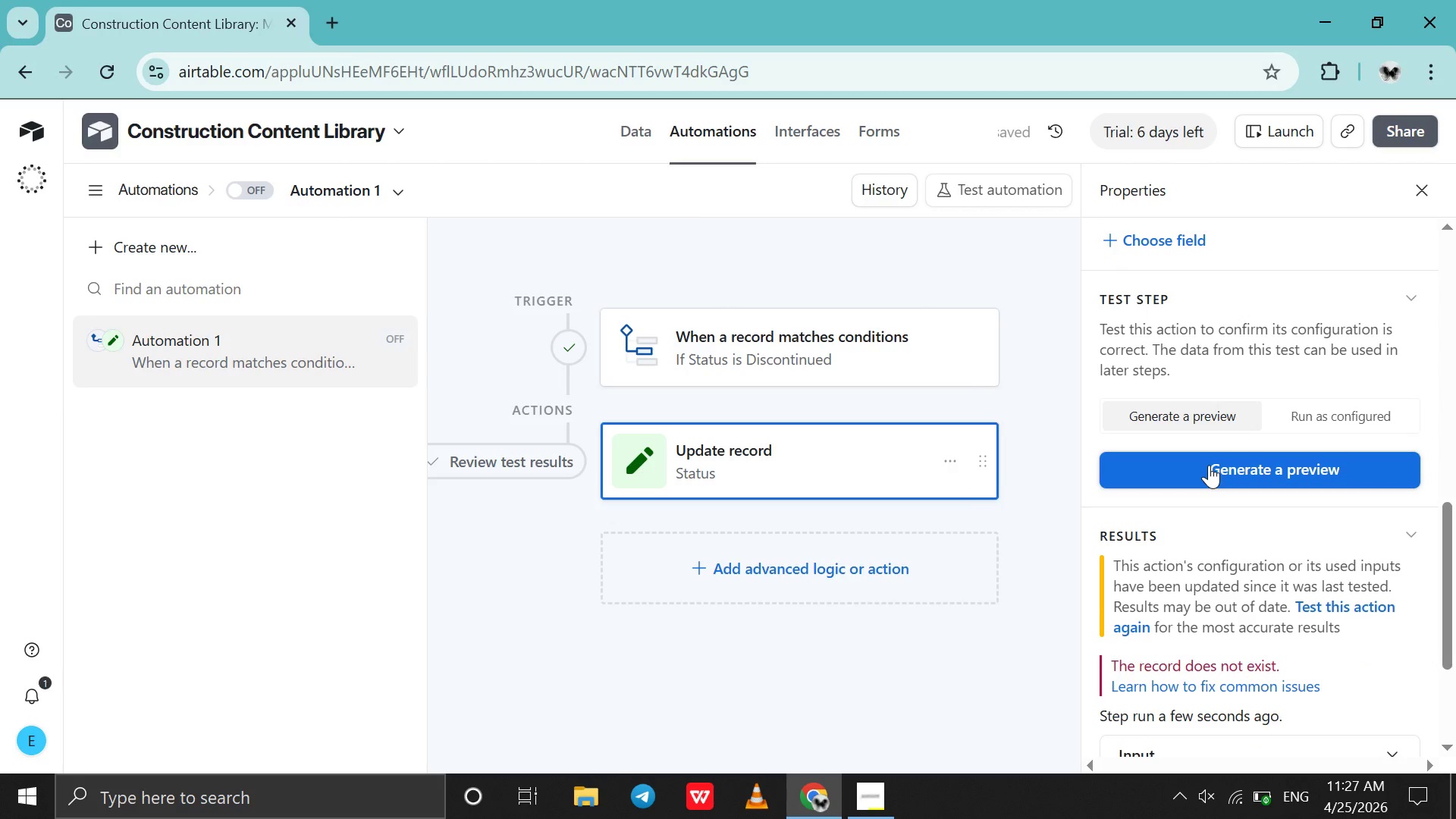 
left_click([1209, 465])
 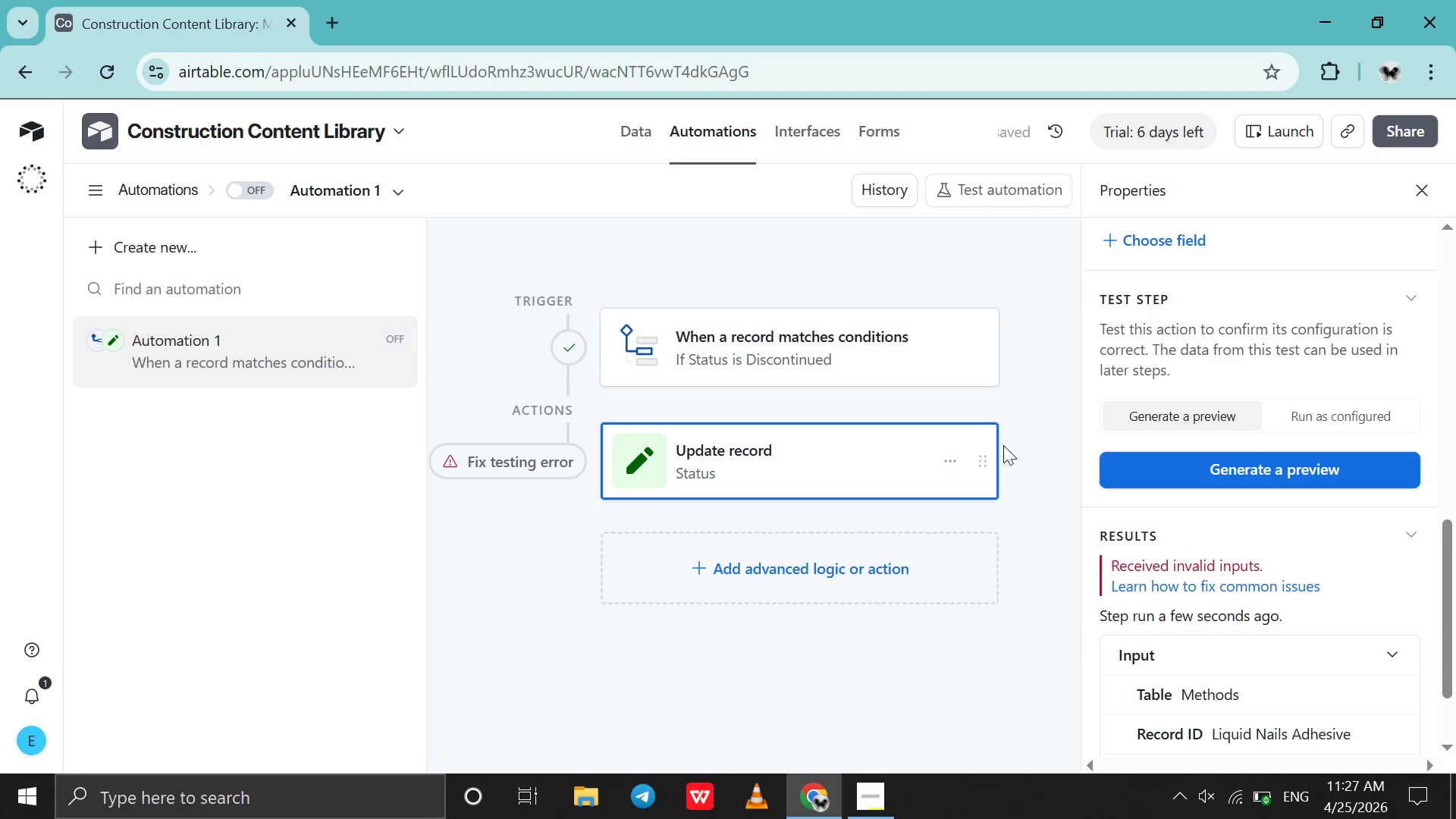 
scroll: coordinate [1247, 409], scroll_direction: up, amount: 13.0
 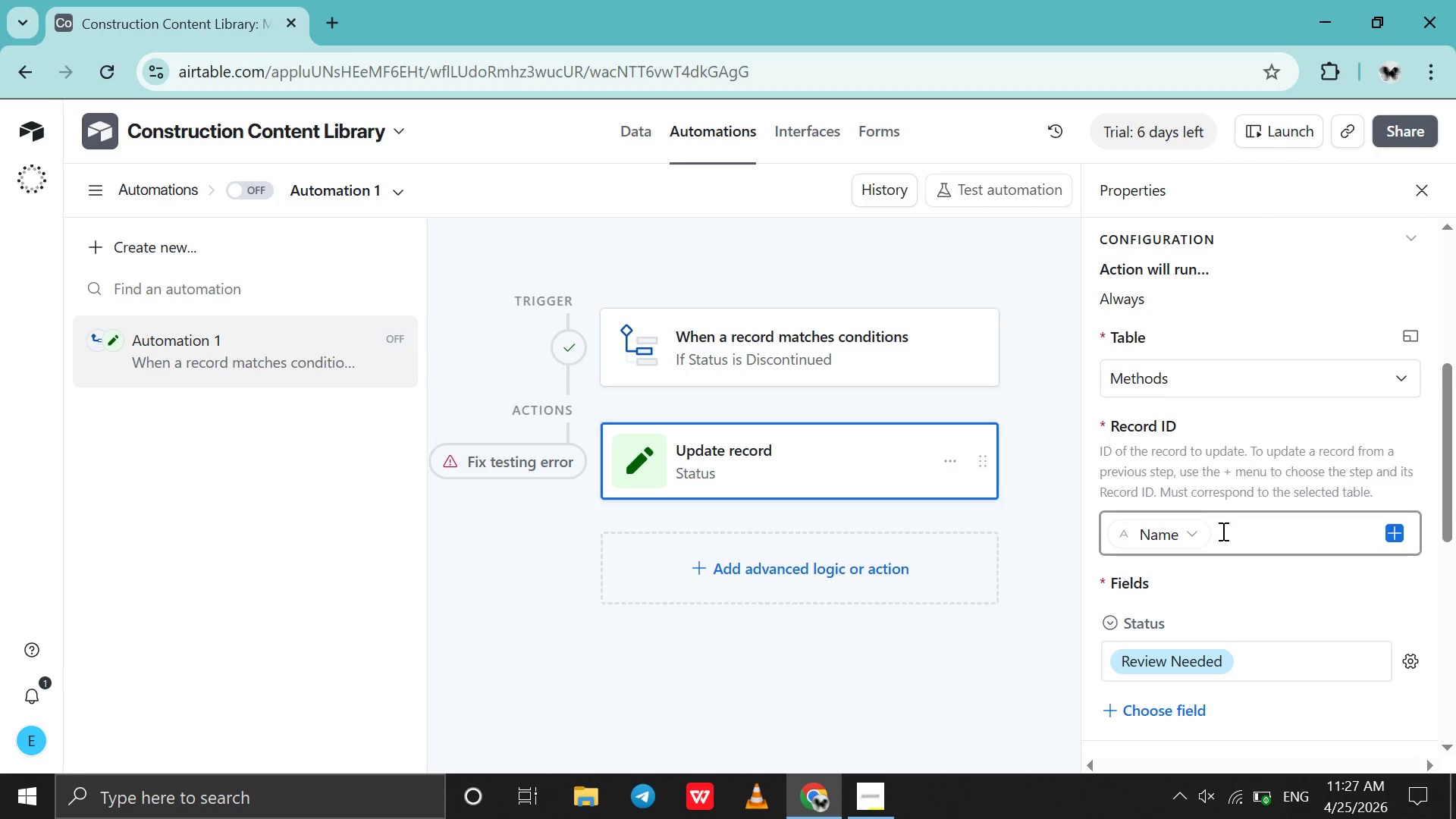 
left_click([1222, 531])
 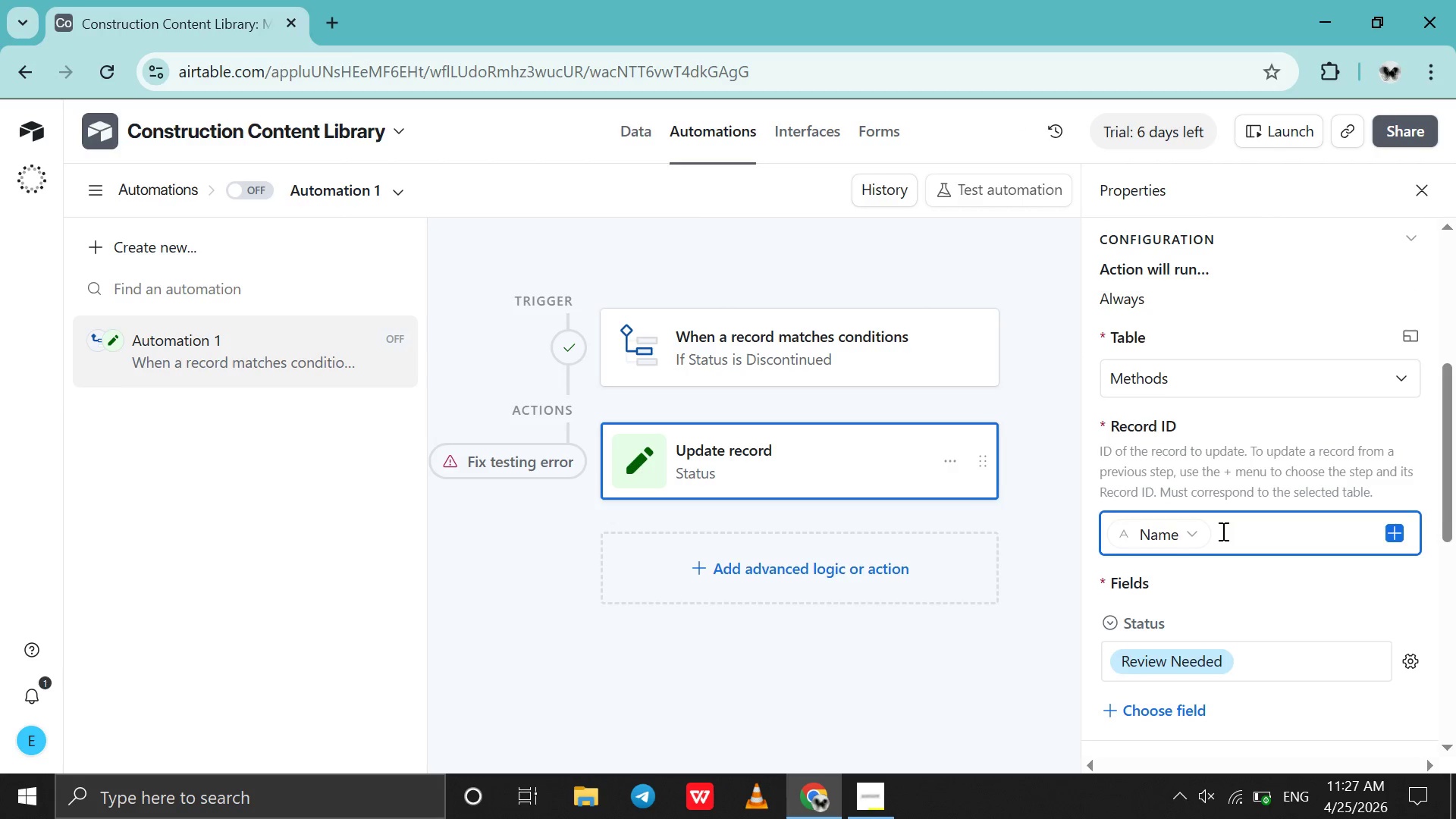 
key(Backspace)
 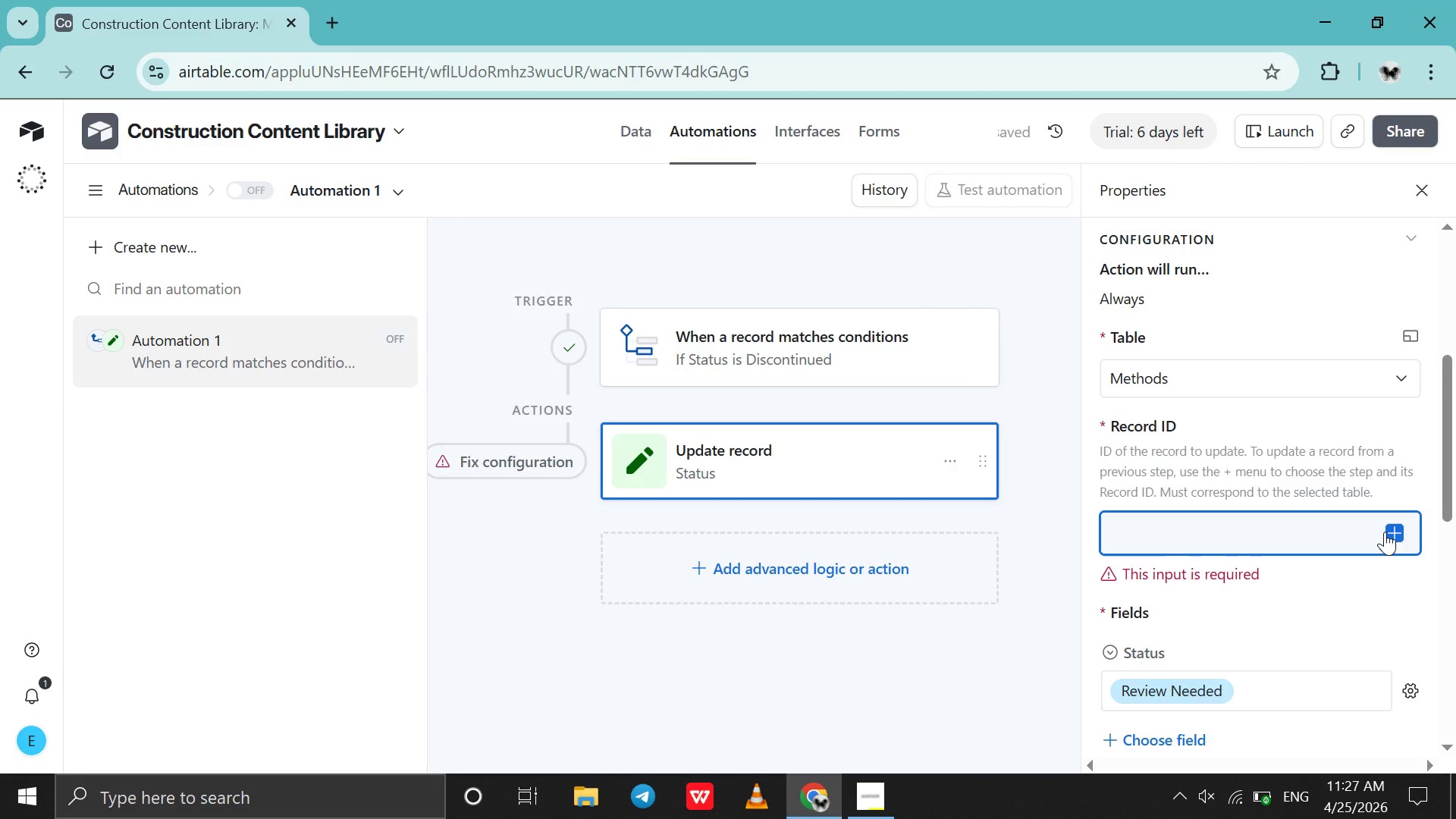 
left_click([1395, 532])
 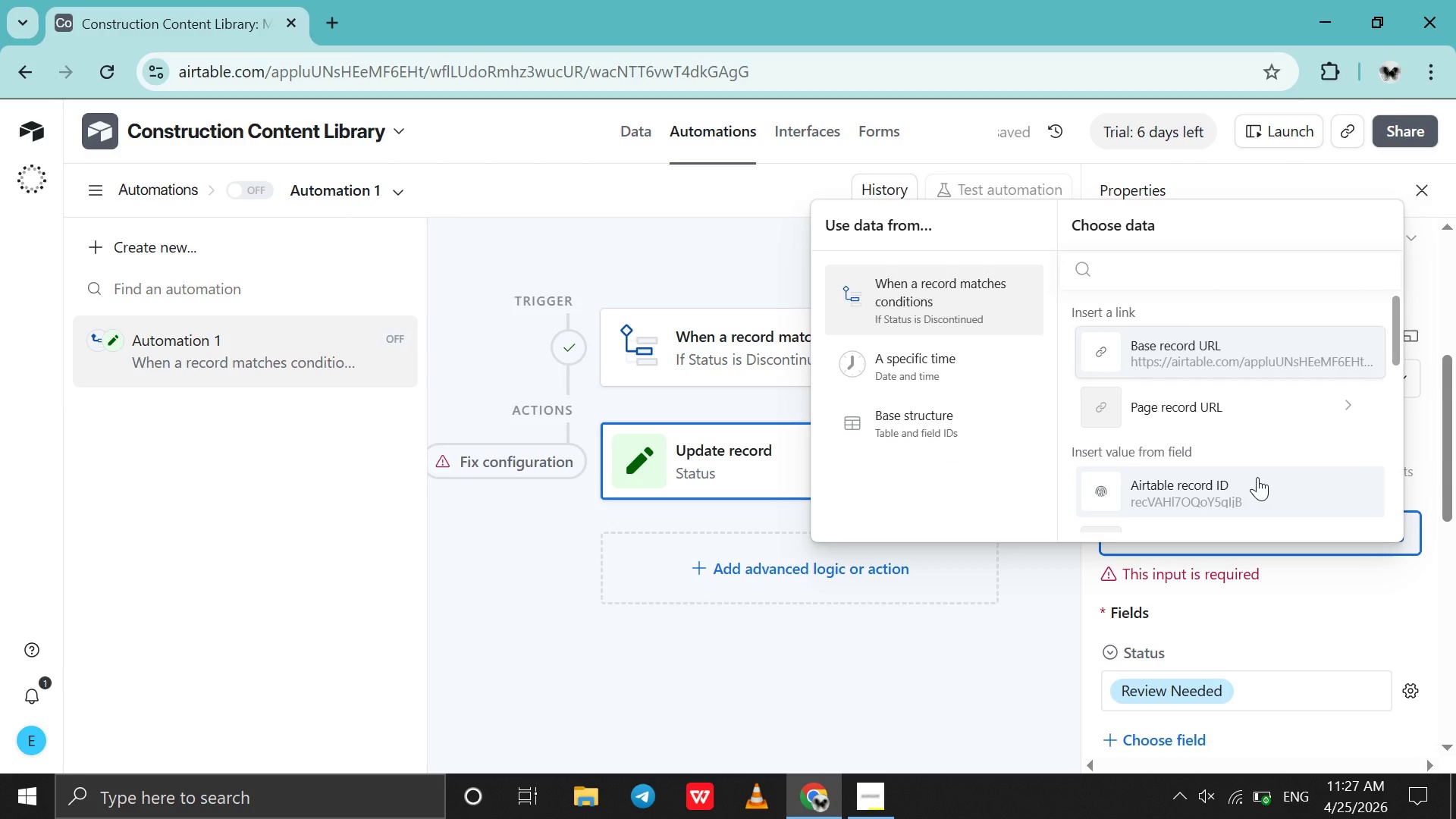 
scroll: coordinate [1257, 477], scroll_direction: down, amount: 4.0
 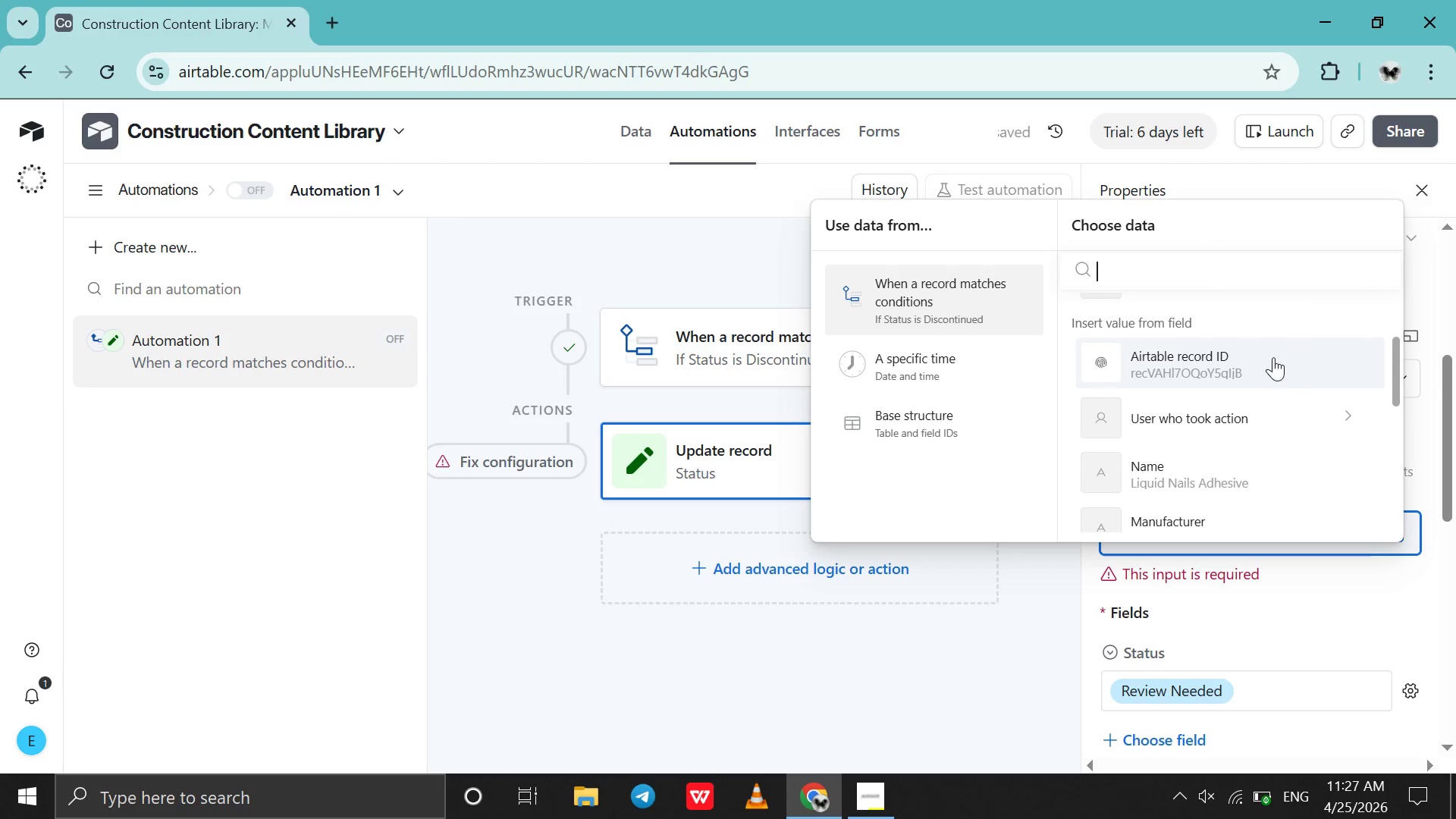 
left_click([1273, 357])
 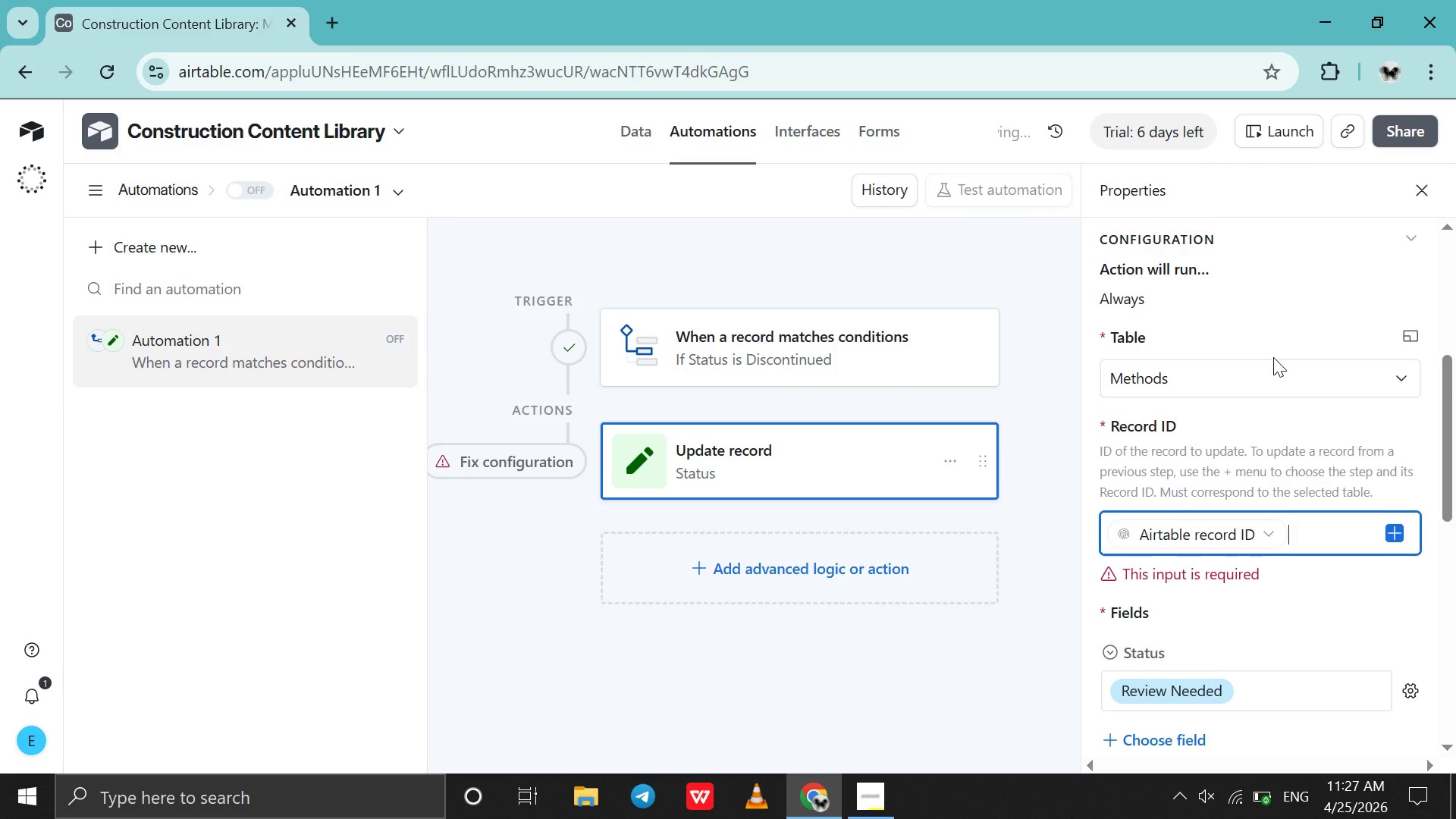 
scroll: coordinate [1273, 357], scroll_direction: down, amount: 7.0
 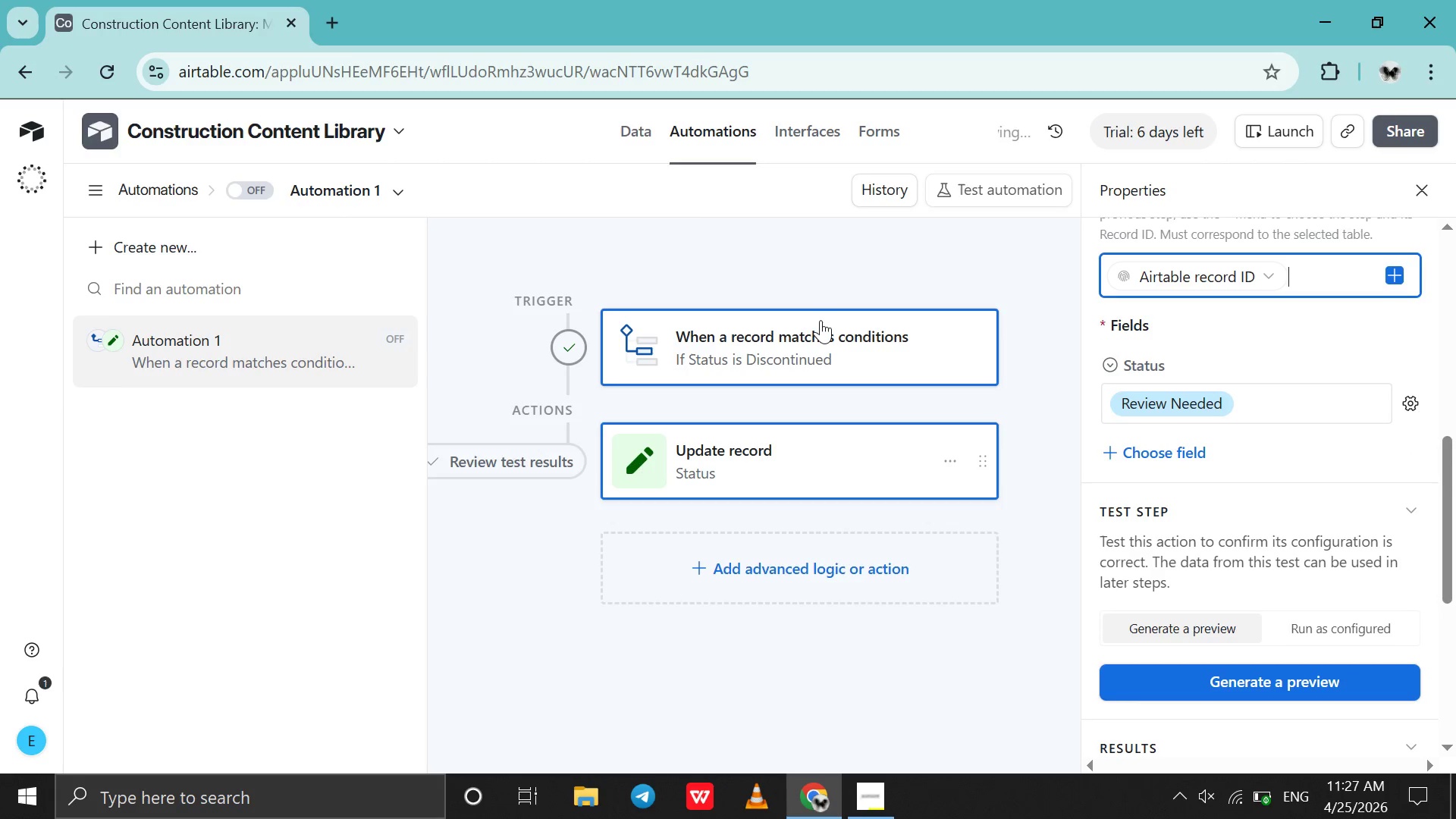 
left_click([821, 320])
 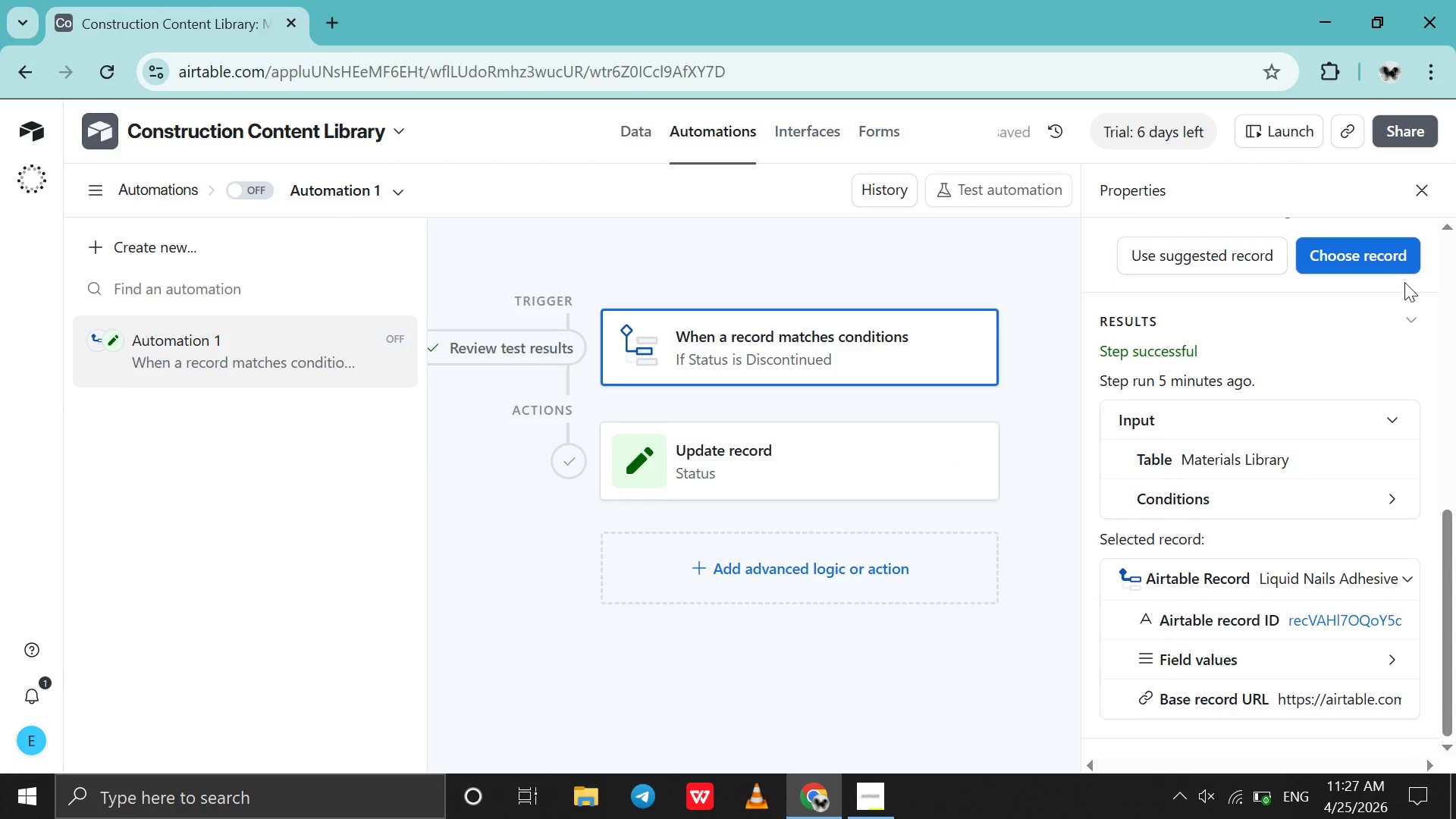 
left_click([1386, 265])
 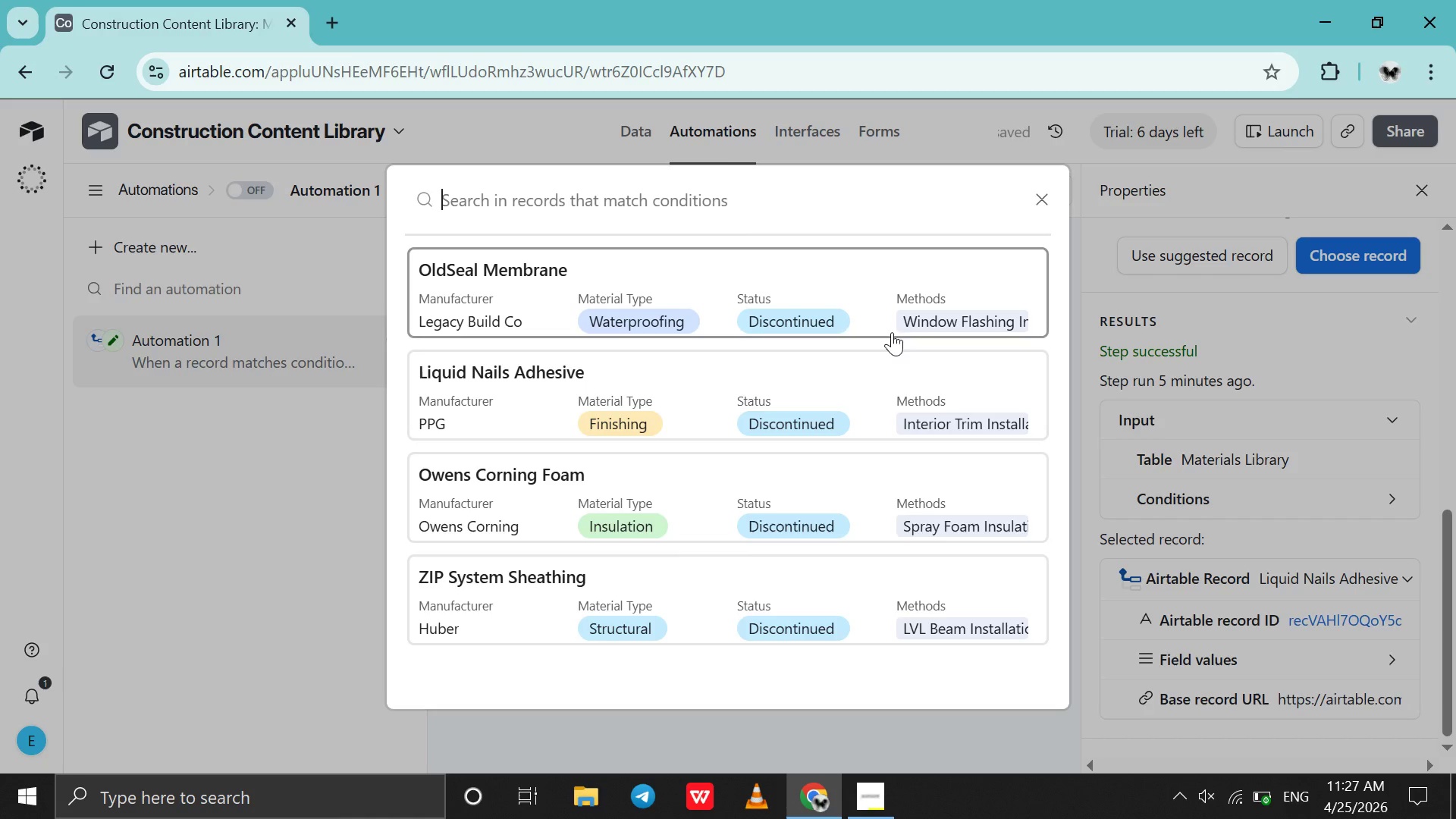 
left_click([852, 347])
 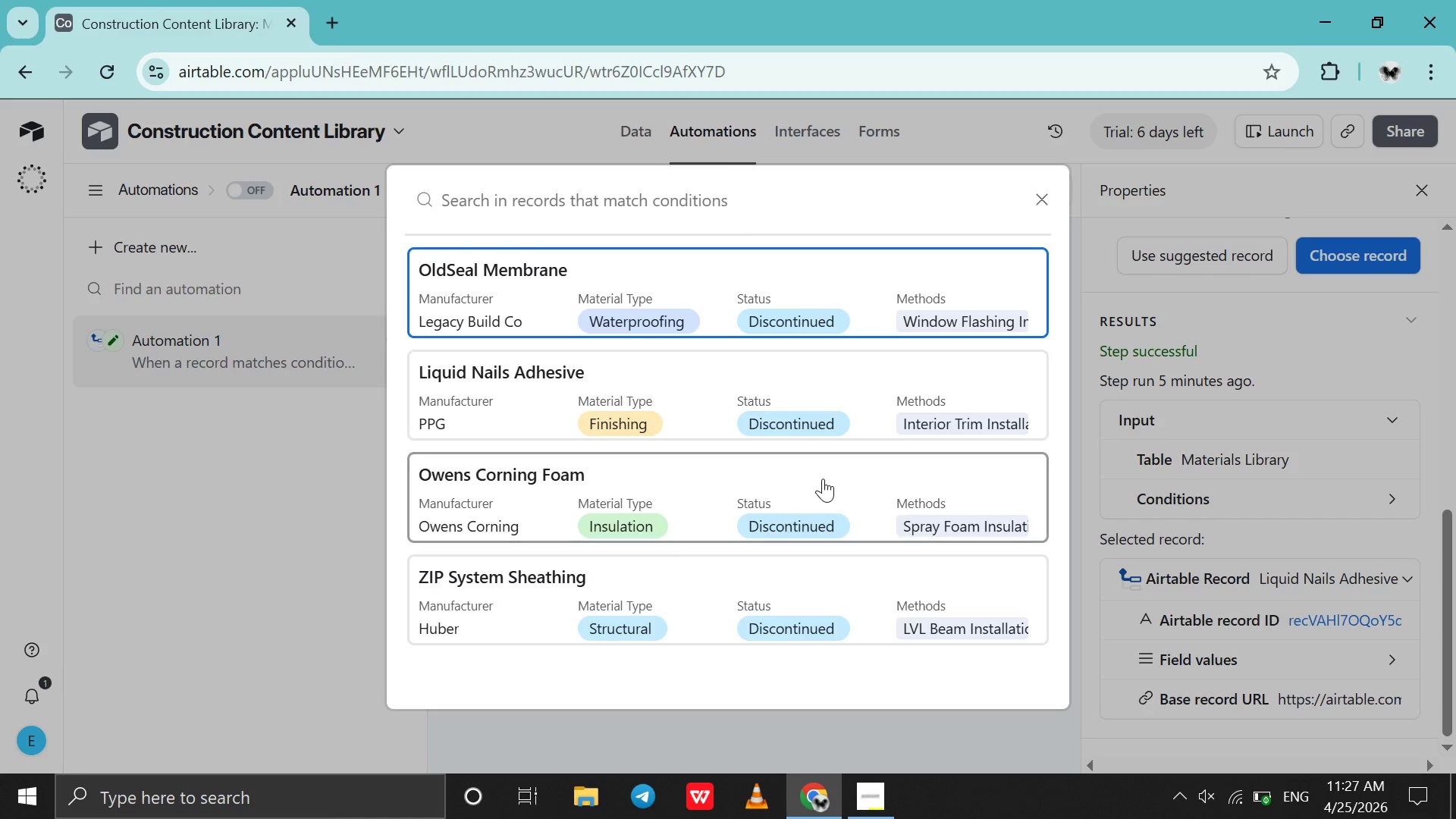 
left_click([823, 479])
 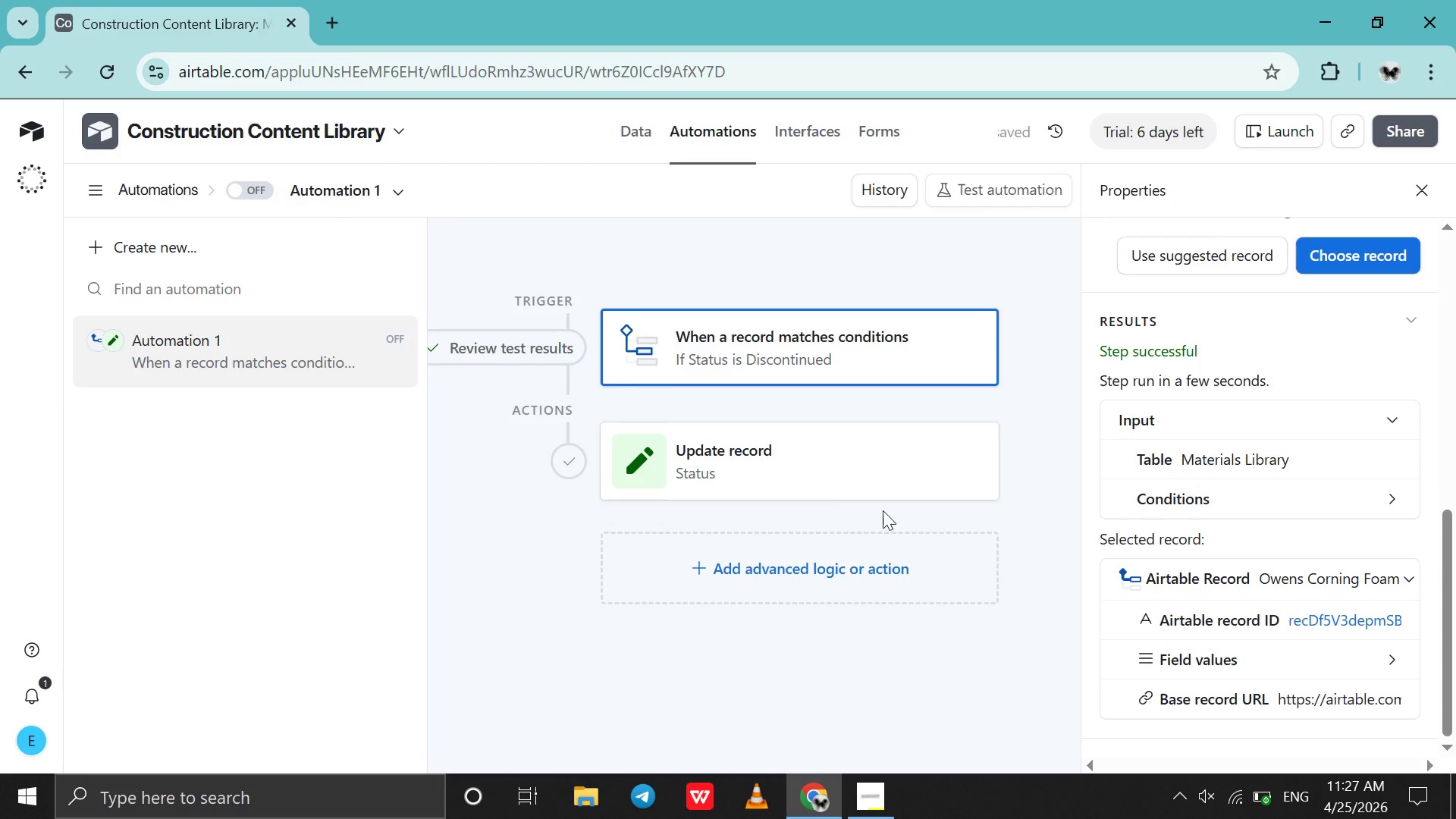 
left_click([831, 478])
 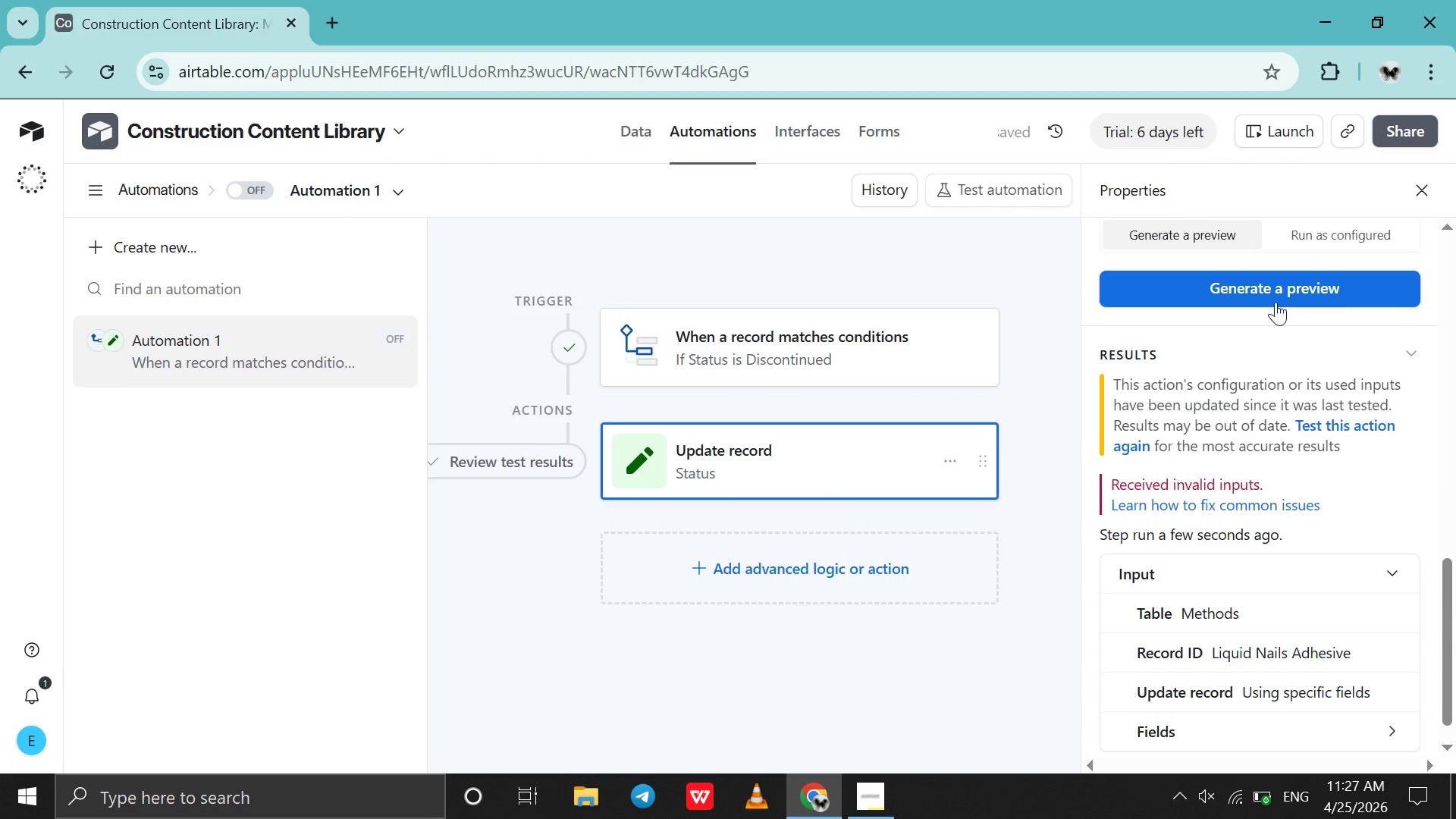 
left_click([1278, 300])
 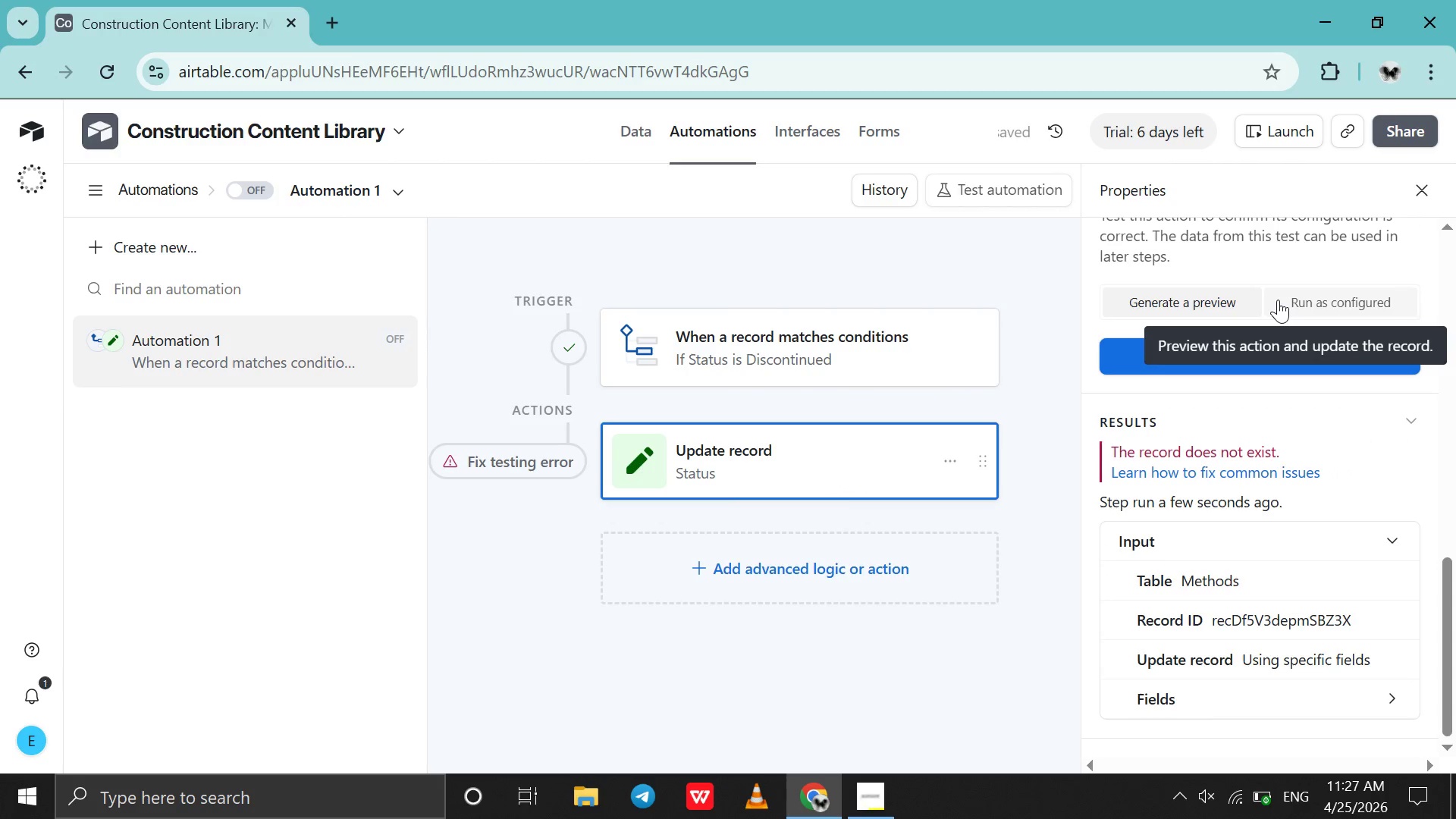 
scroll: coordinate [1278, 300], scroll_direction: up, amount: 6.0
 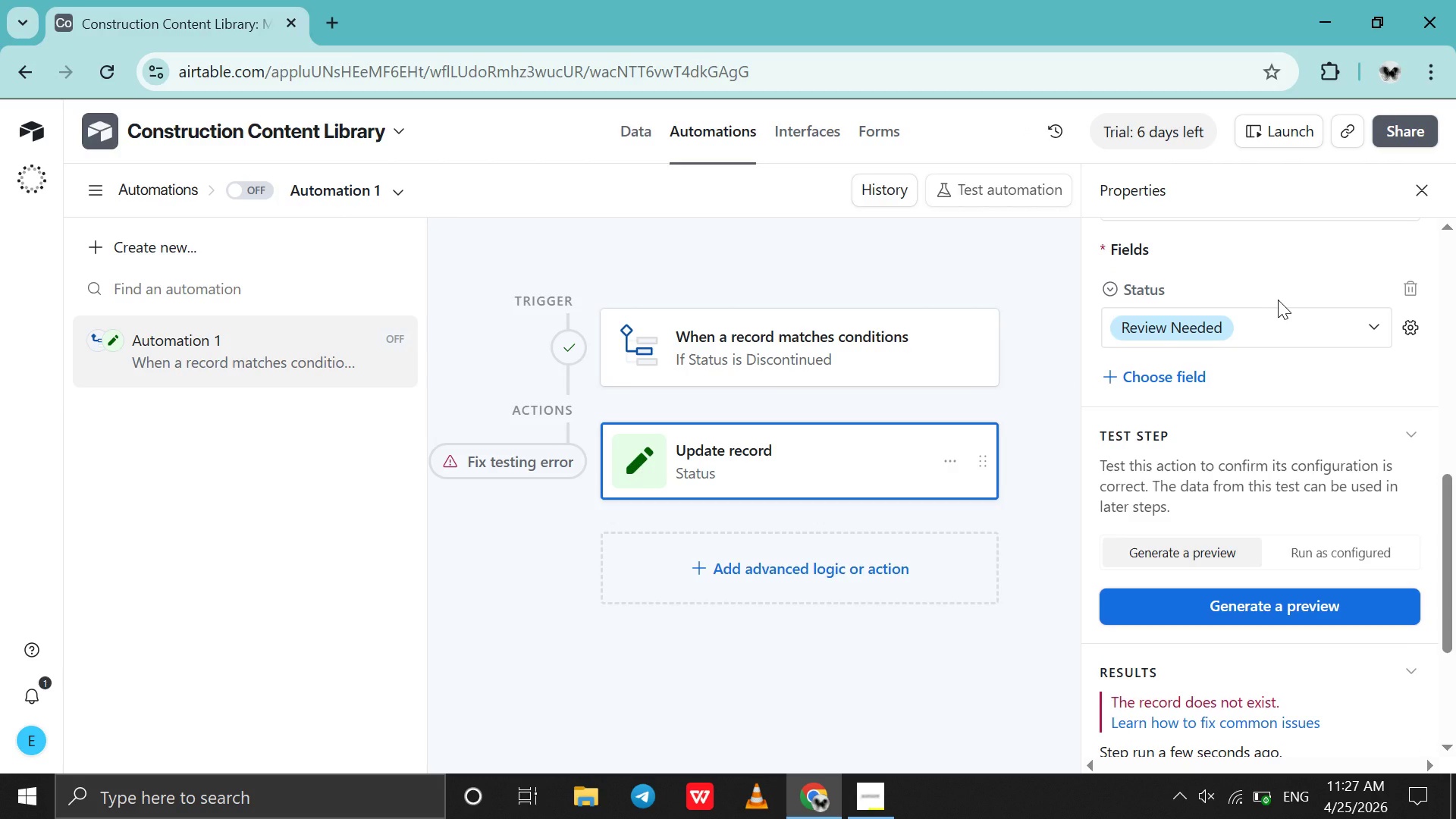 
wait(8.15)
 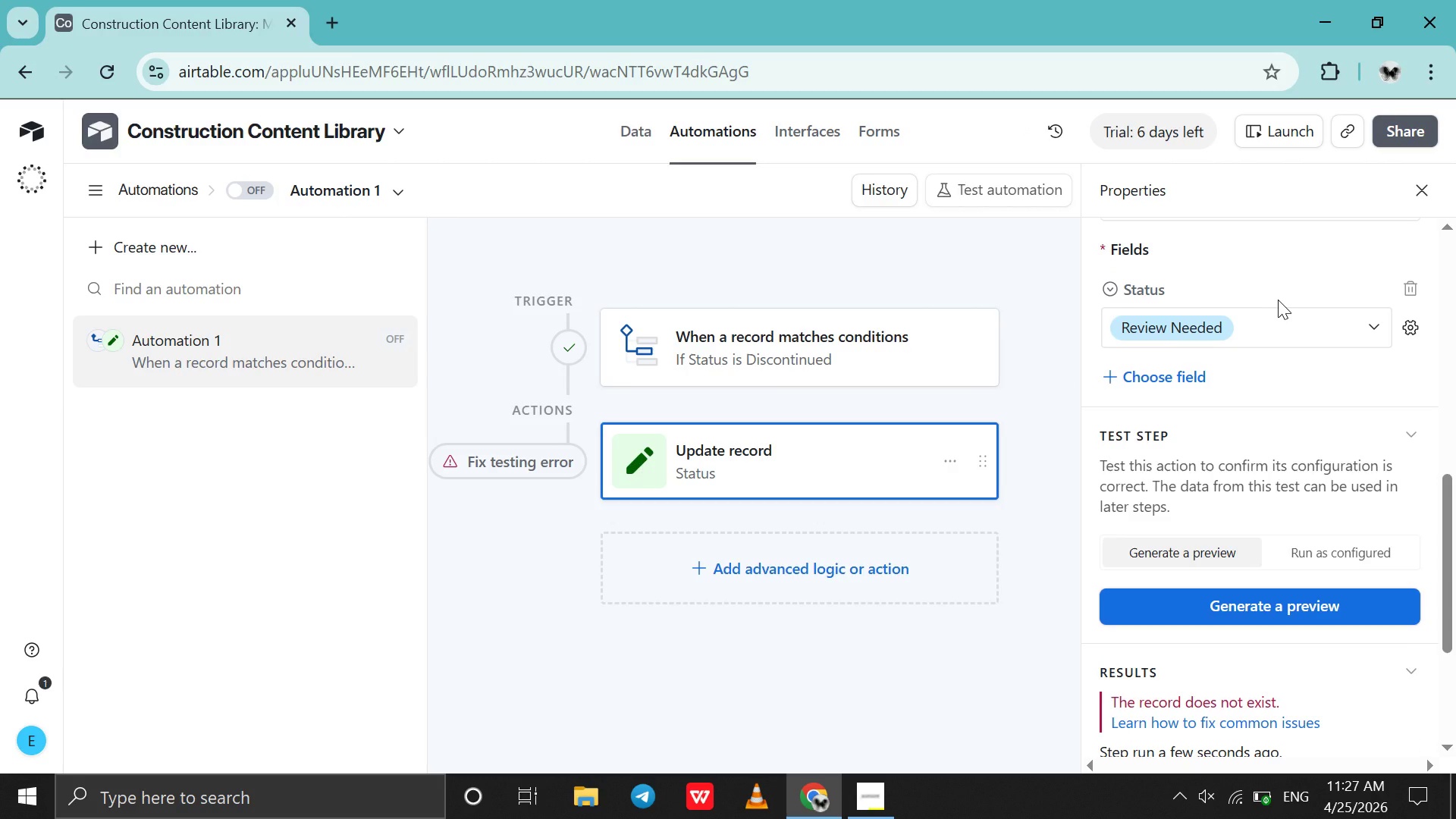 
scroll: coordinate [1278, 300], scroll_direction: up, amount: 3.0
 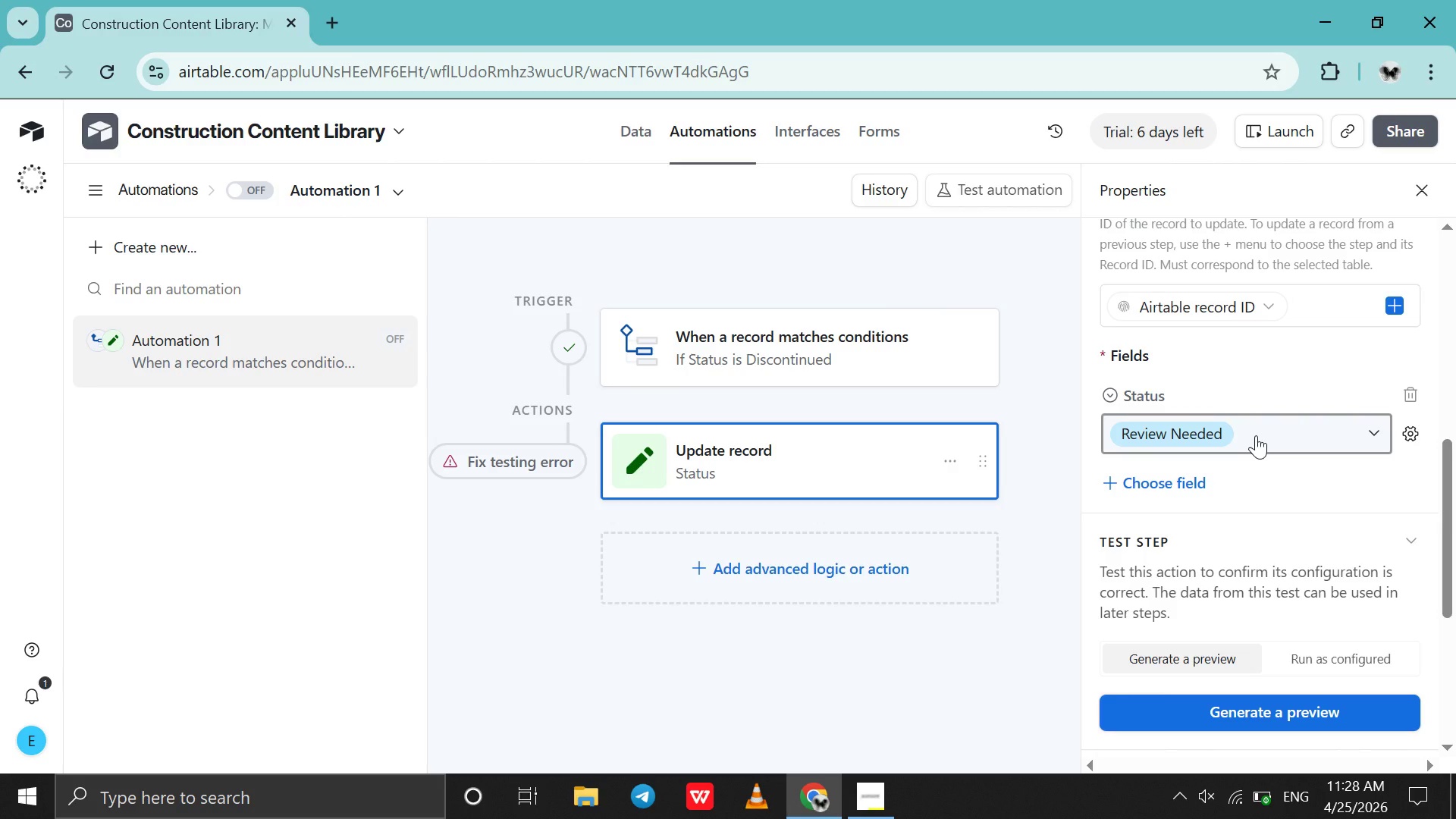 
wait(19.12)
 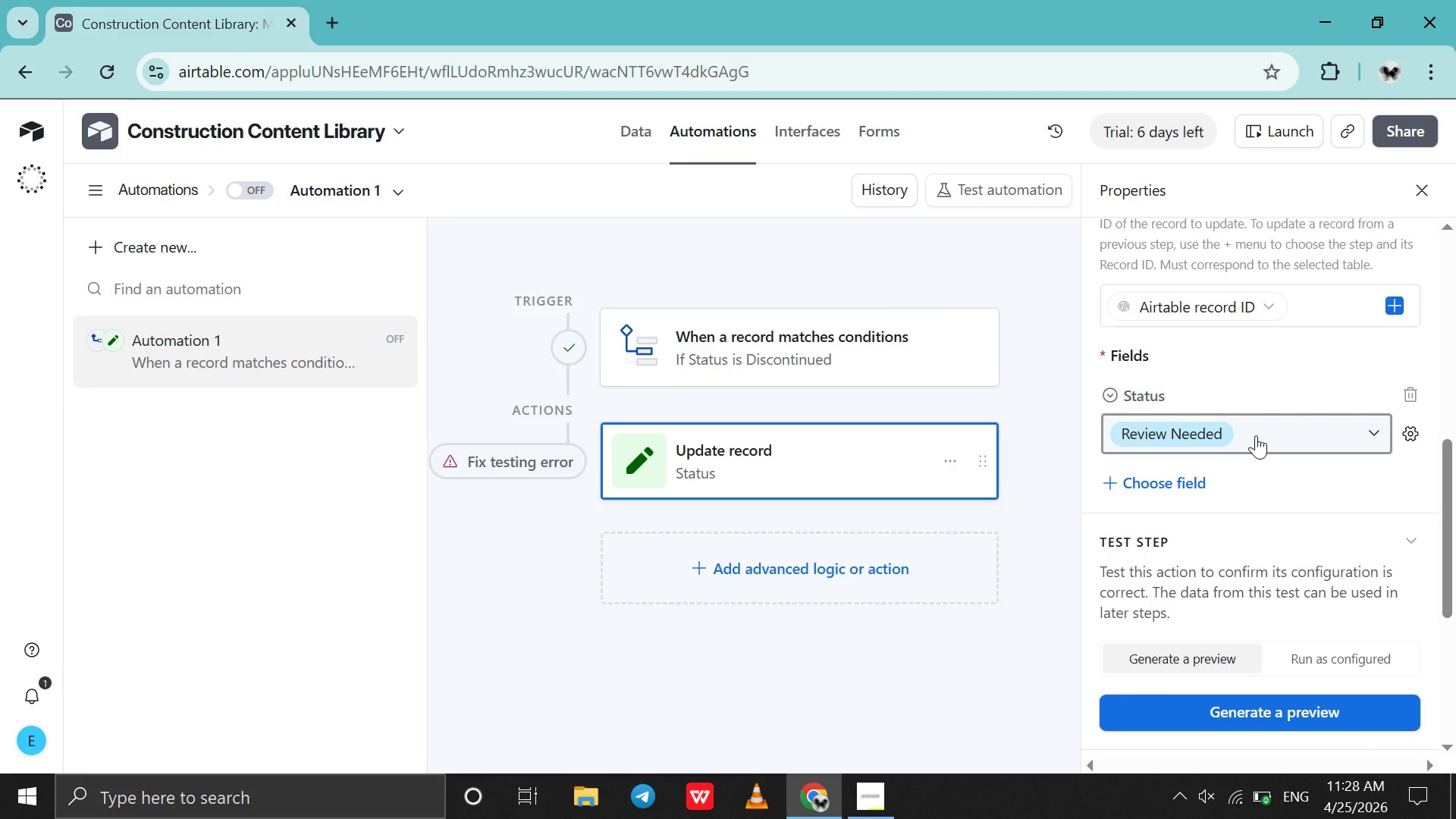 
left_click([1412, 442])
 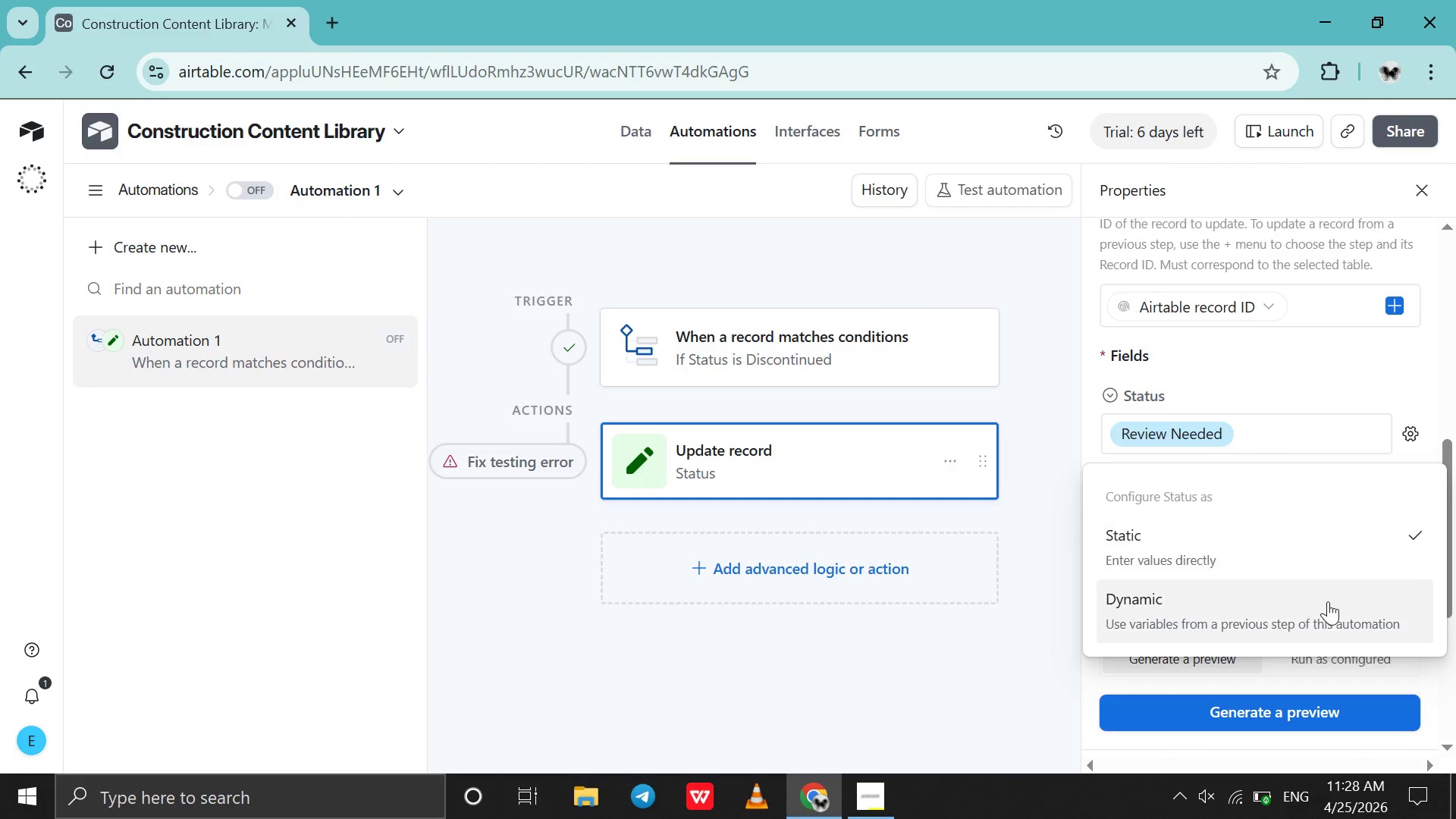 
left_click([1323, 611])
 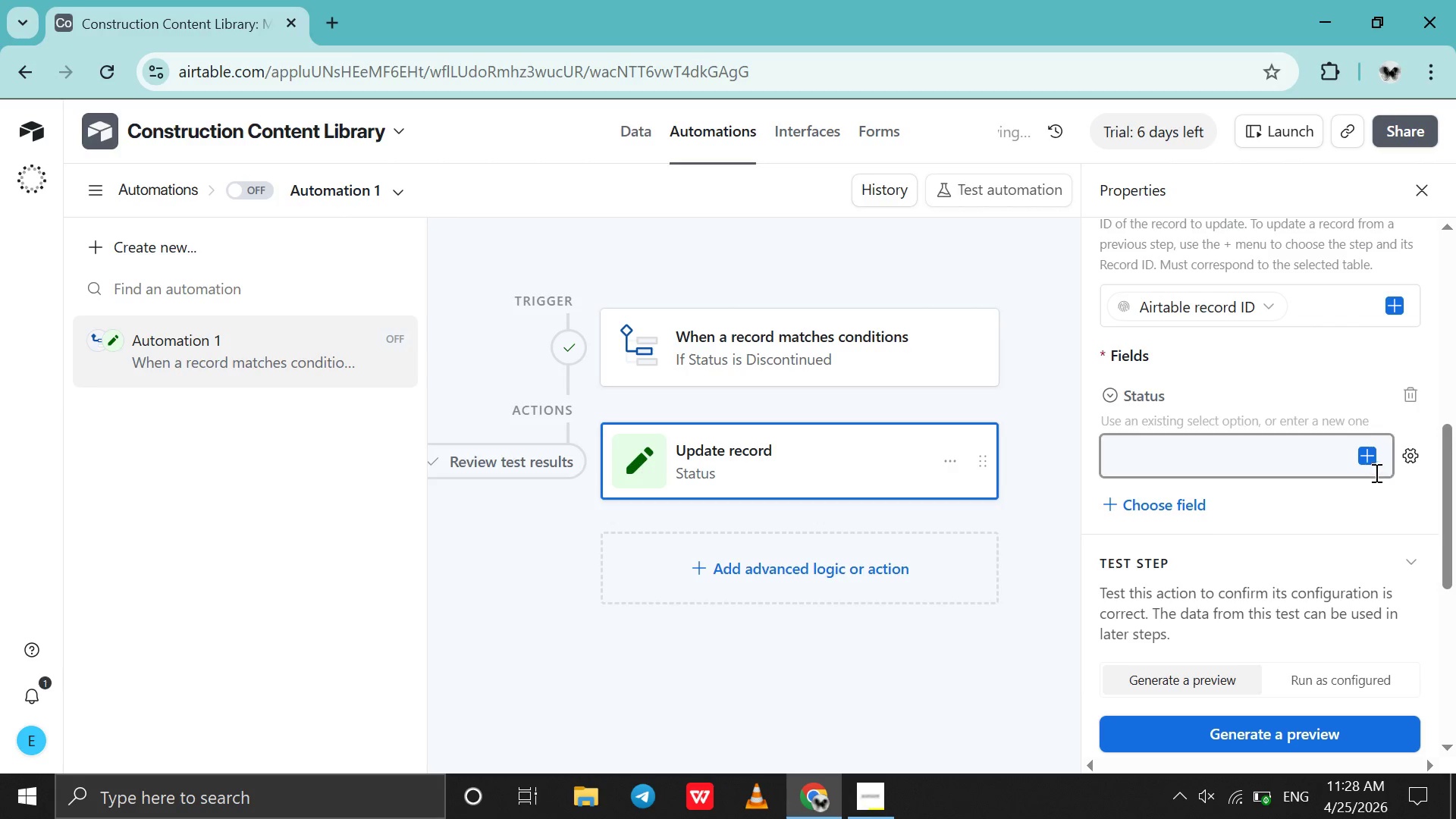 
left_click([1370, 455])
 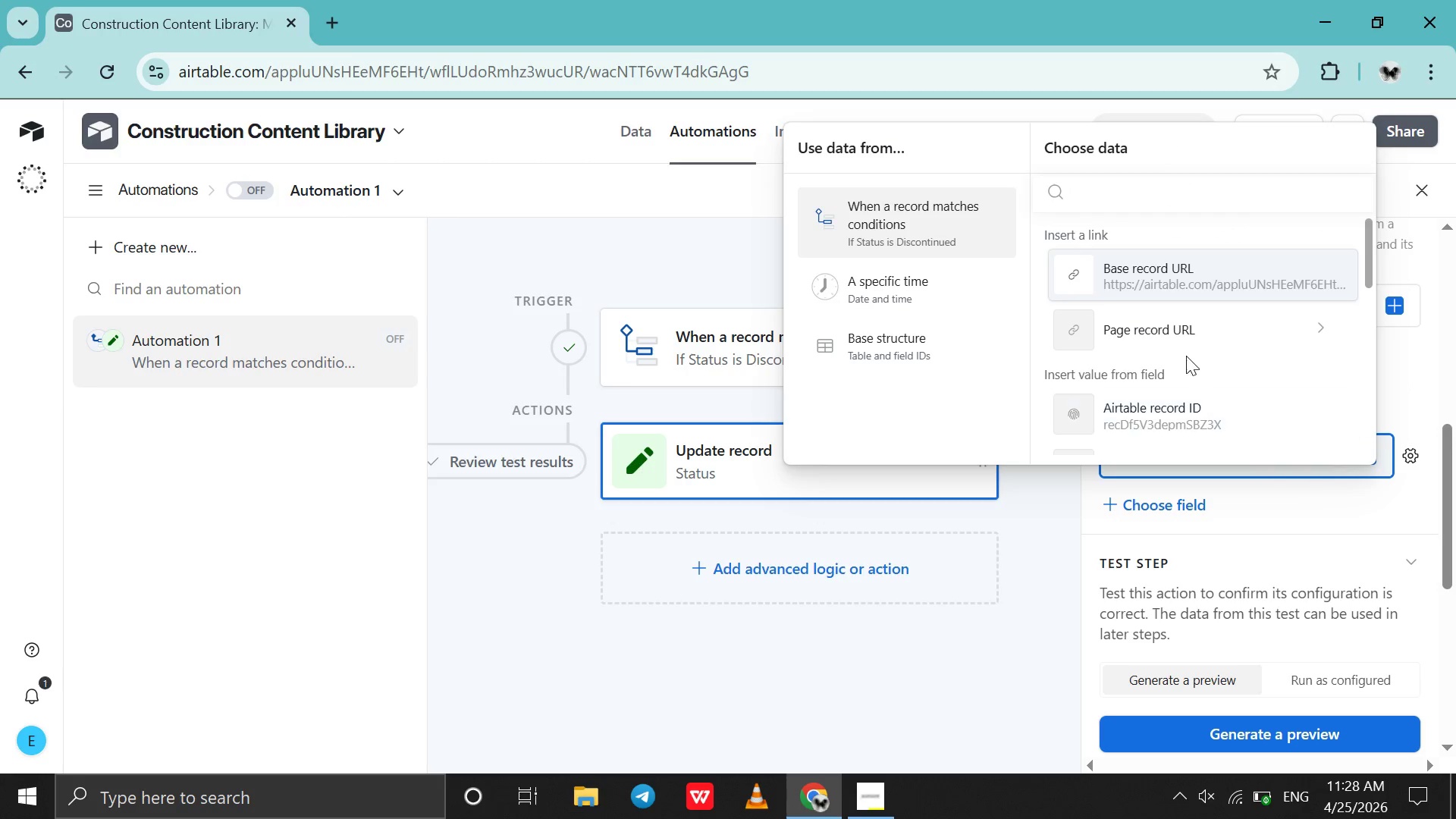 
left_click([1186, 356])
 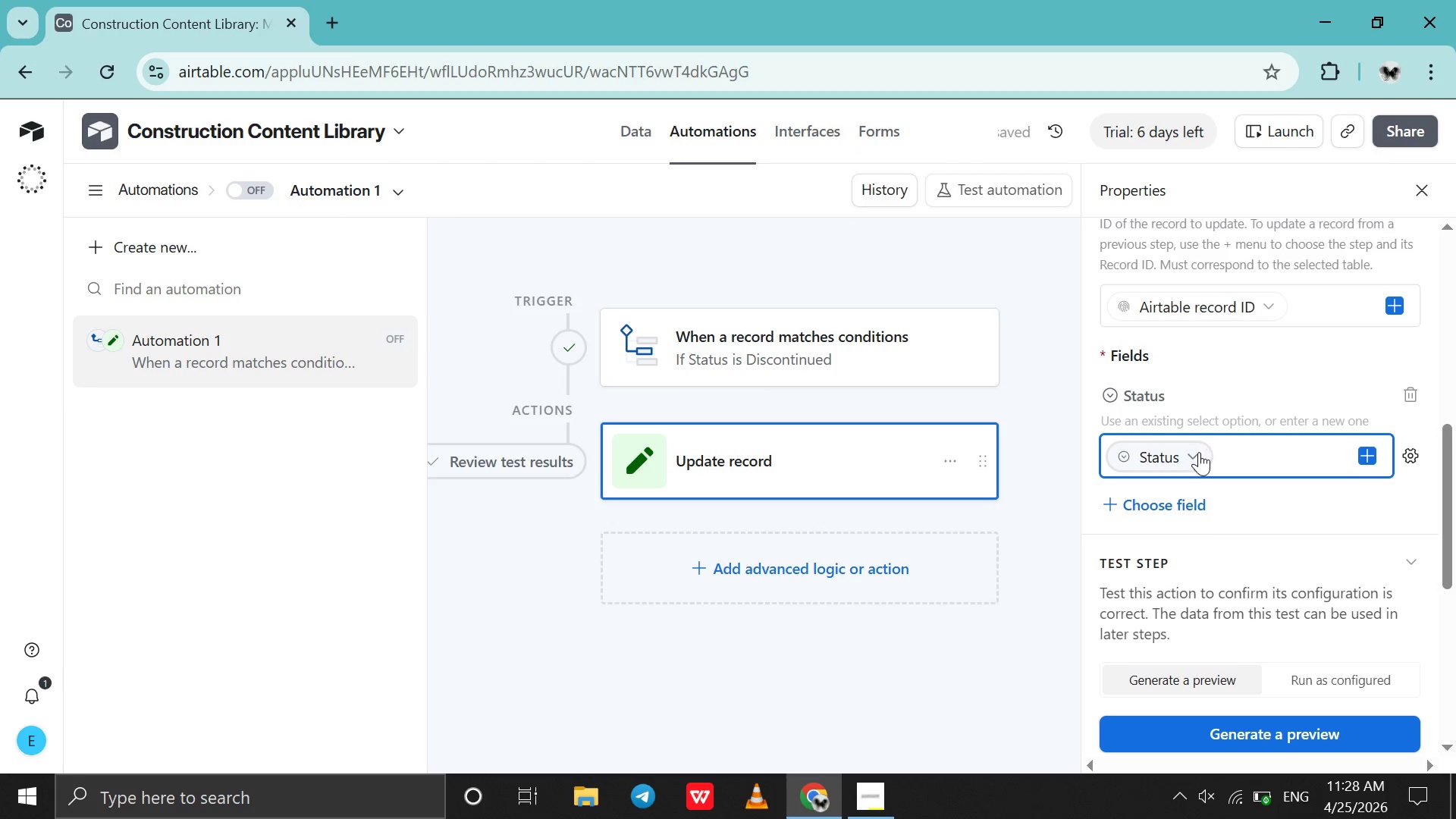 
scroll: coordinate [1186, 356], scroll_direction: down, amount: 9.0
 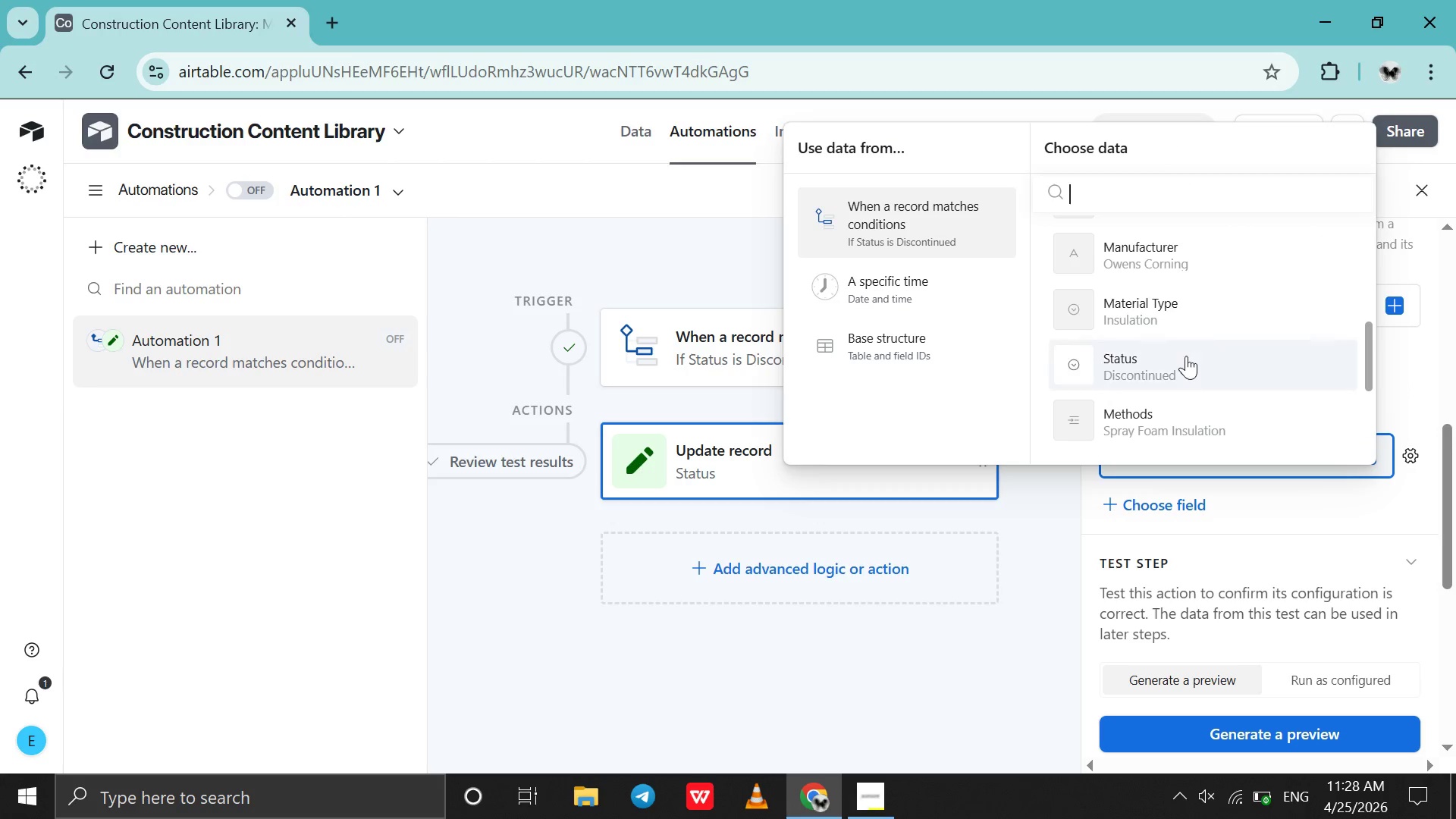 
left_click([1199, 452])
 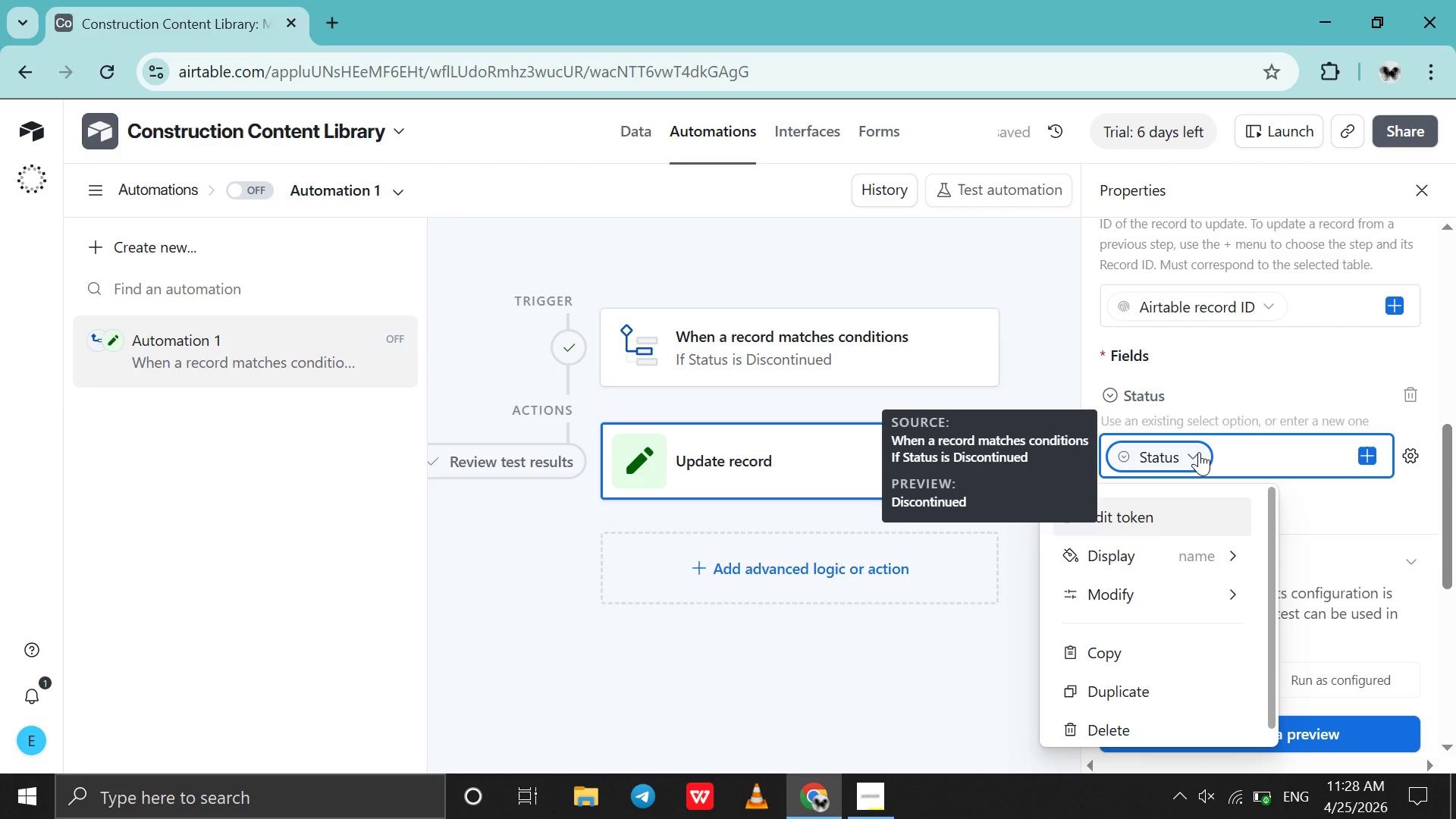 
left_click([1199, 452])
 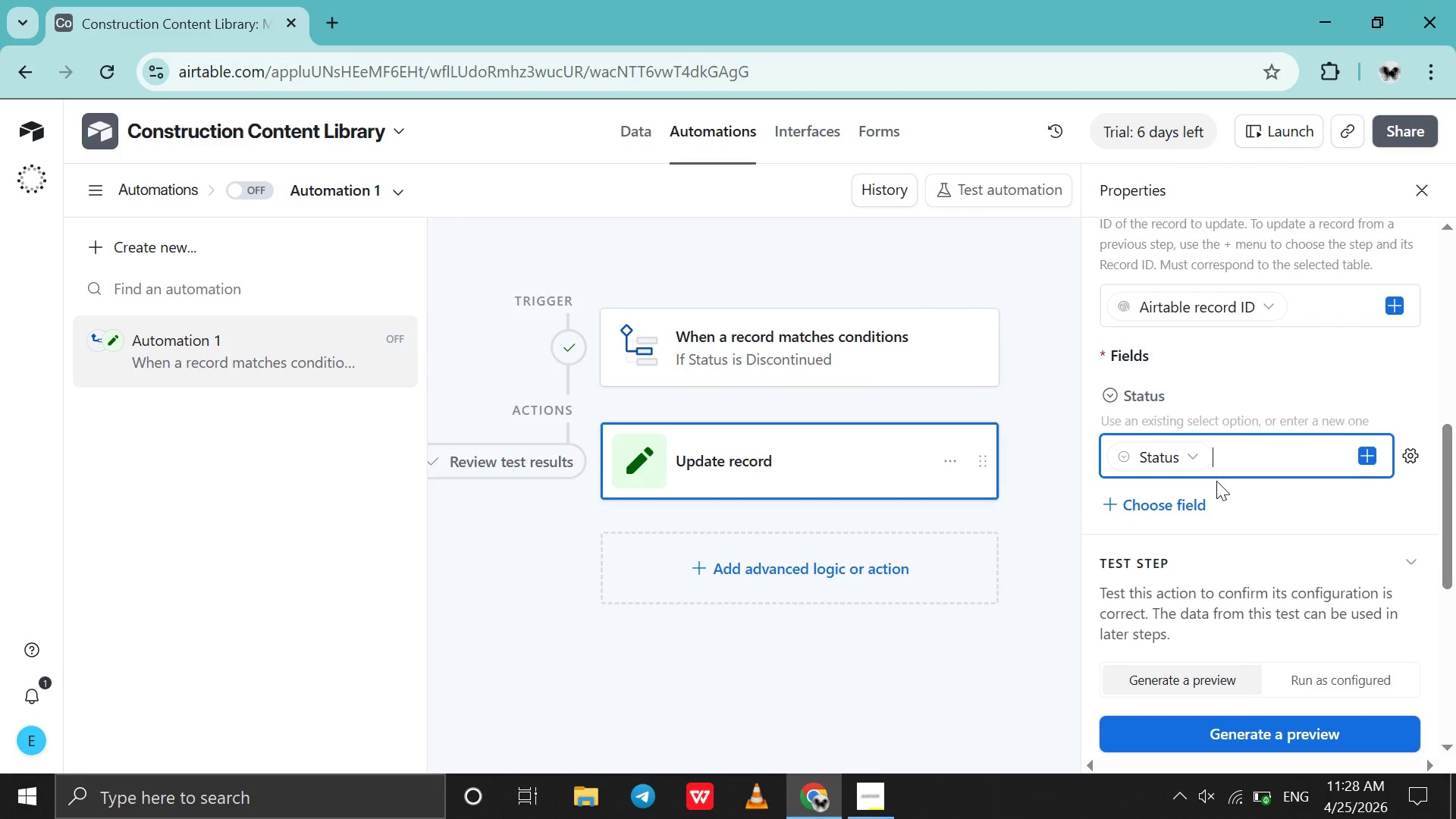 
left_click([1221, 495])
 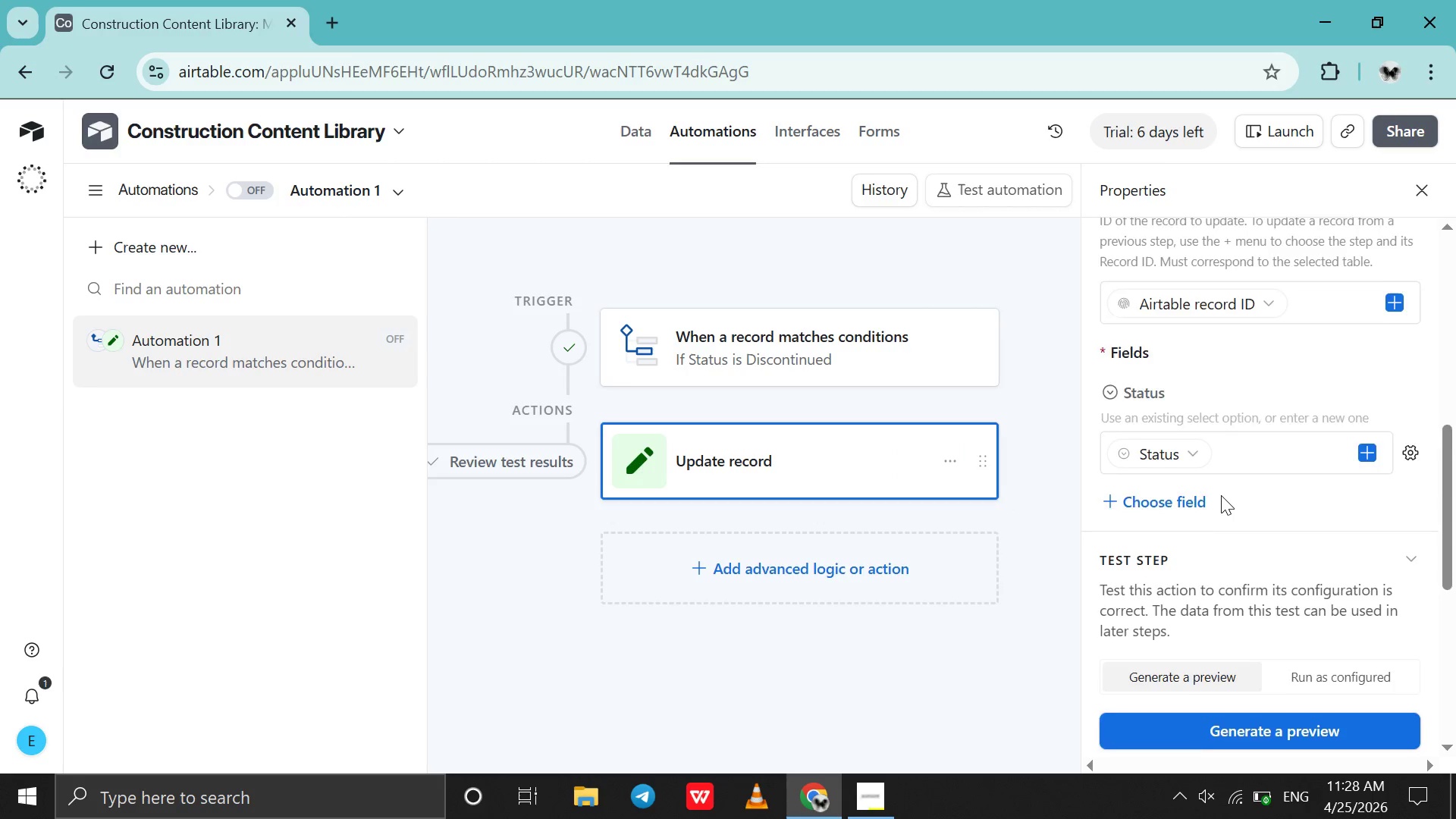 
scroll: coordinate [1221, 495], scroll_direction: down, amount: 3.0
 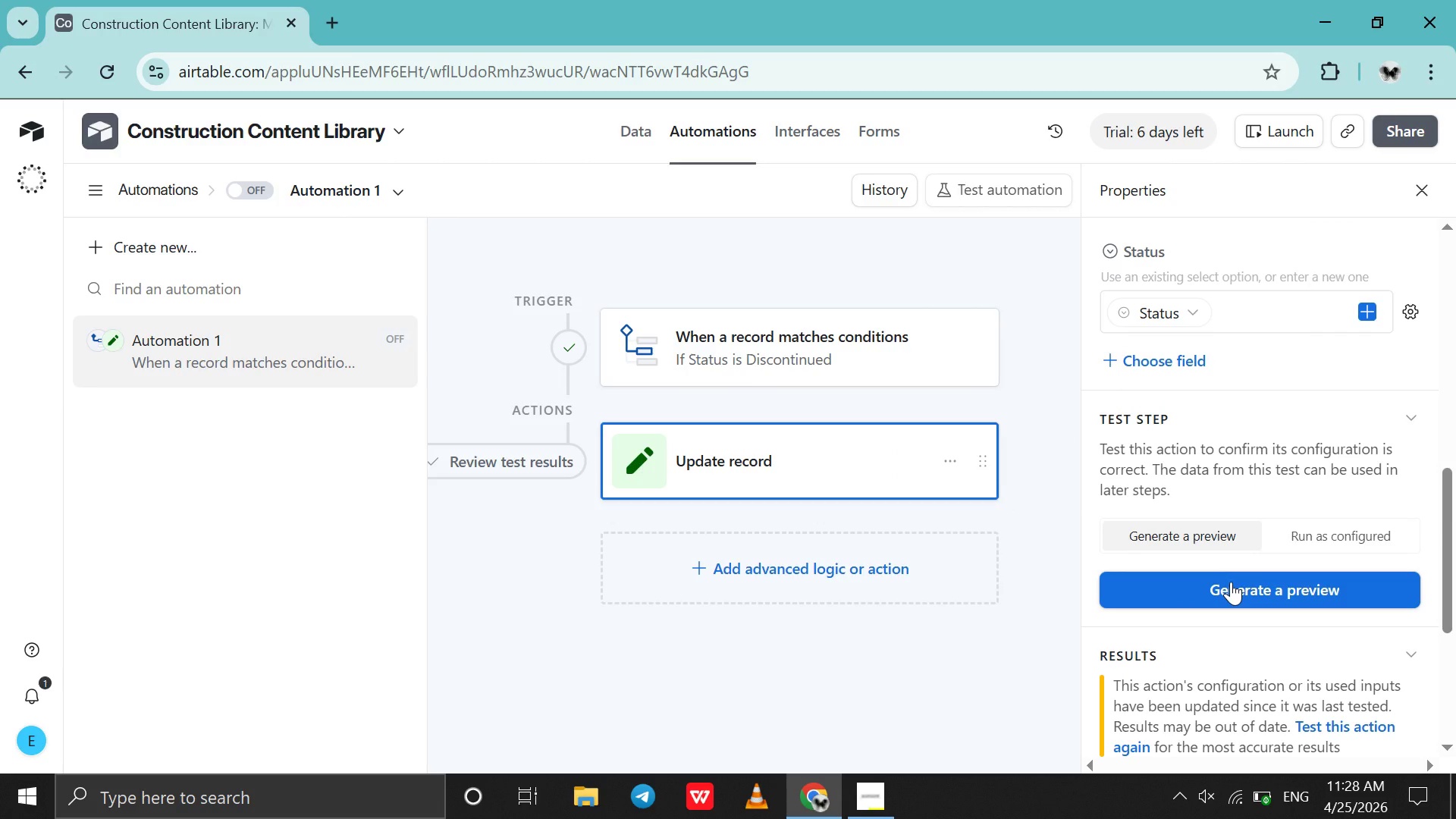 
left_click([1231, 582])
 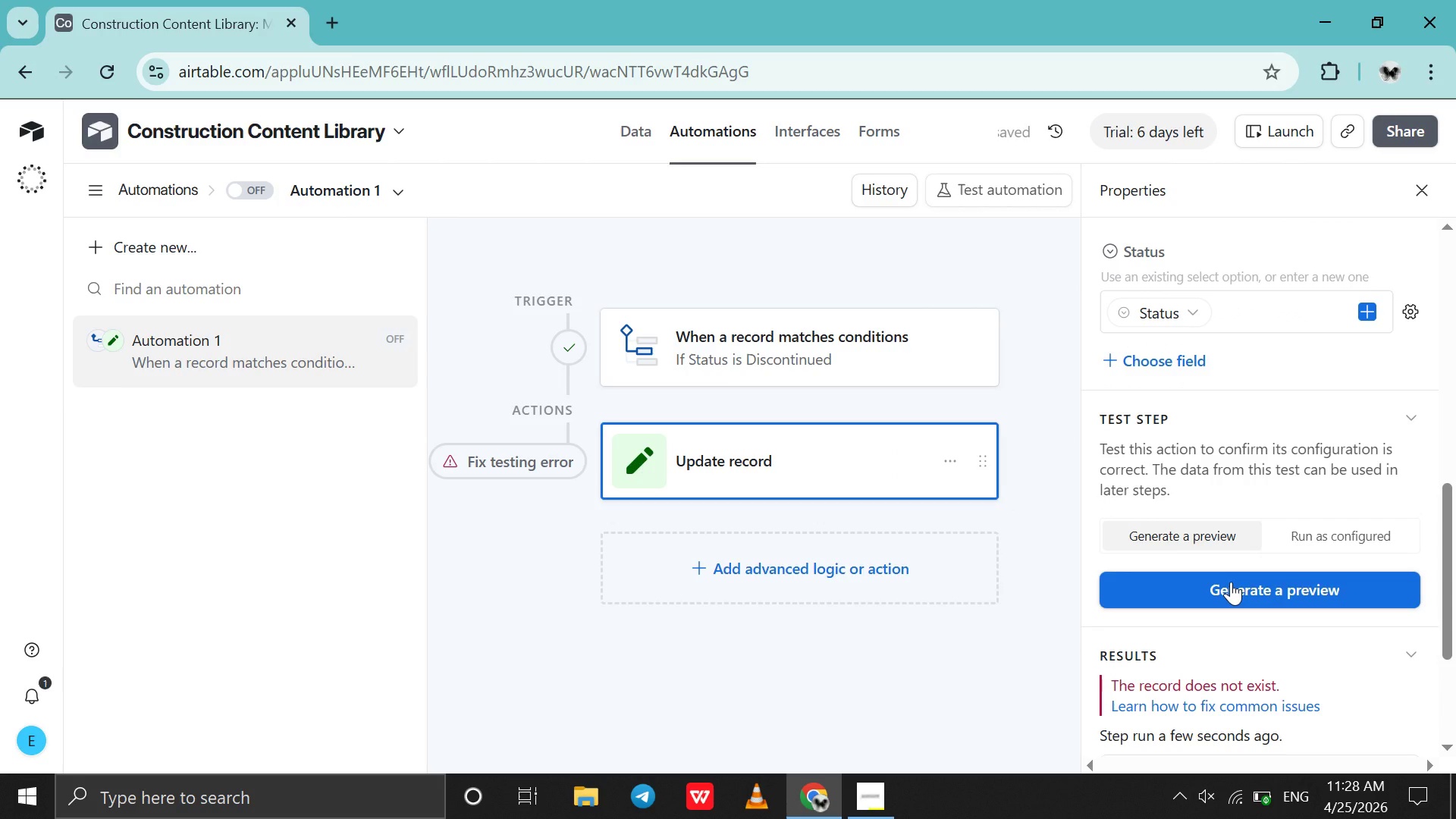 
scroll: coordinate [1231, 582], scroll_direction: up, amount: 2.0
 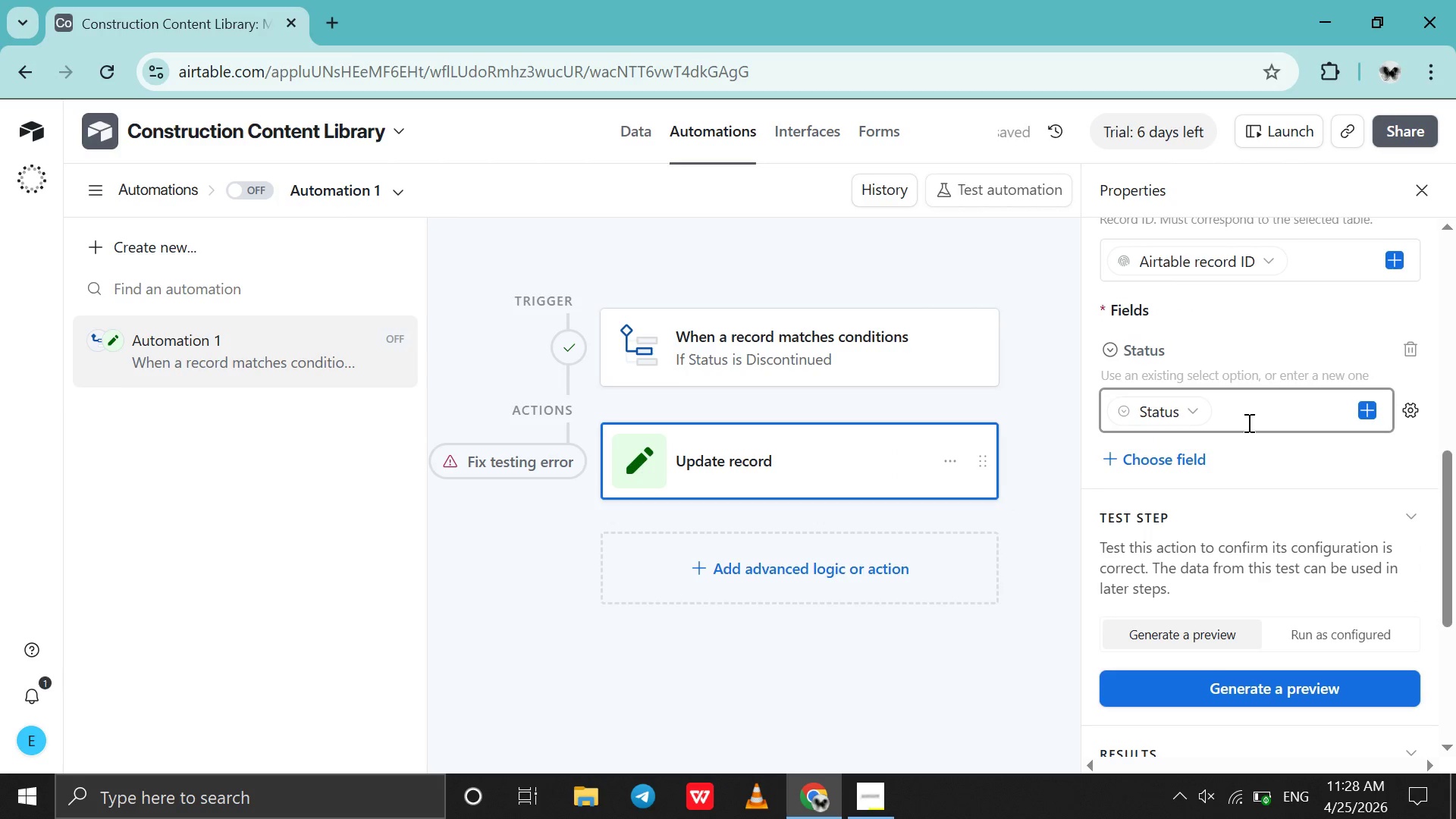 
left_click([1247, 422])
 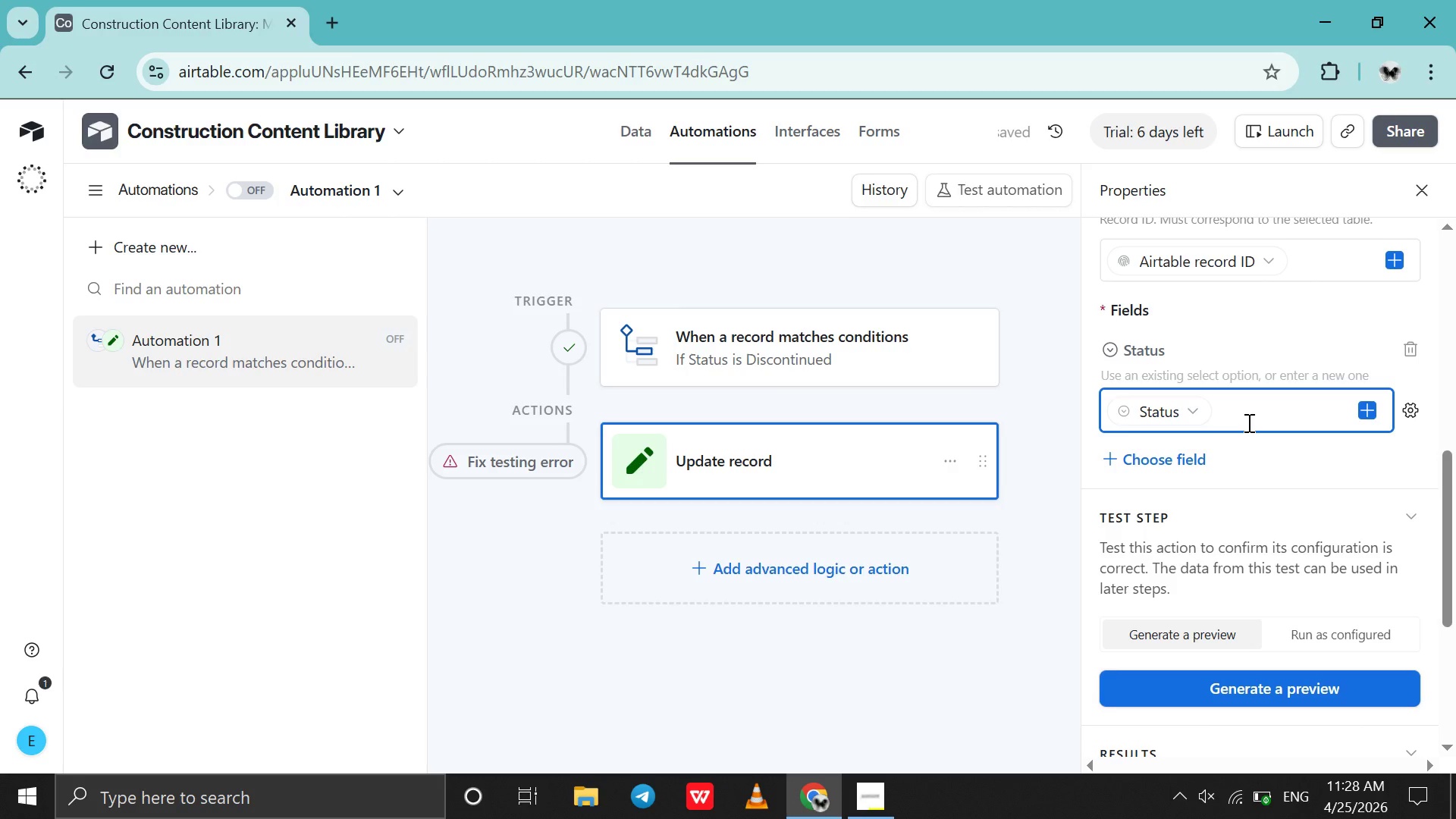 
key(Backspace)
 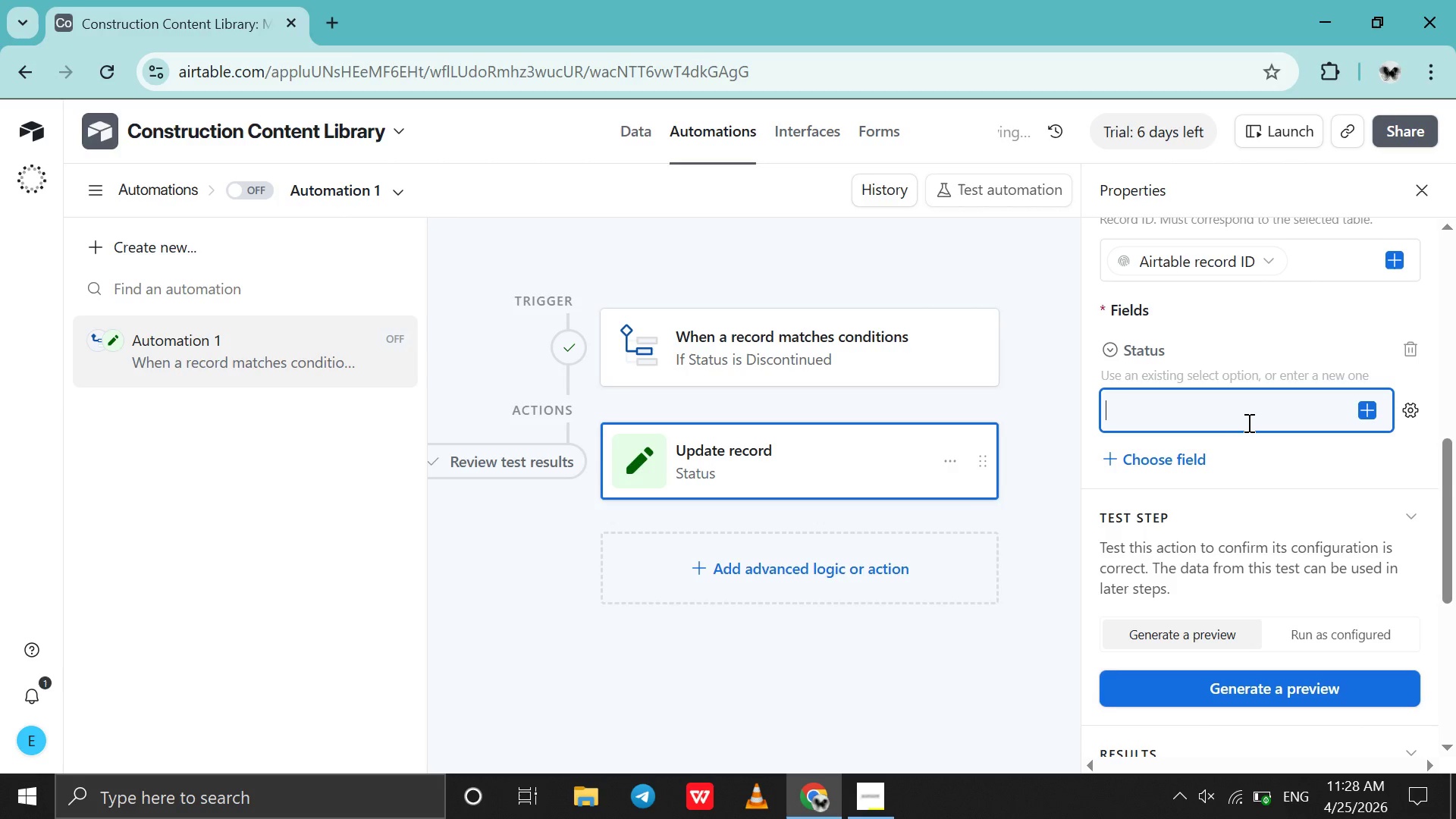 
key(Backspace)
 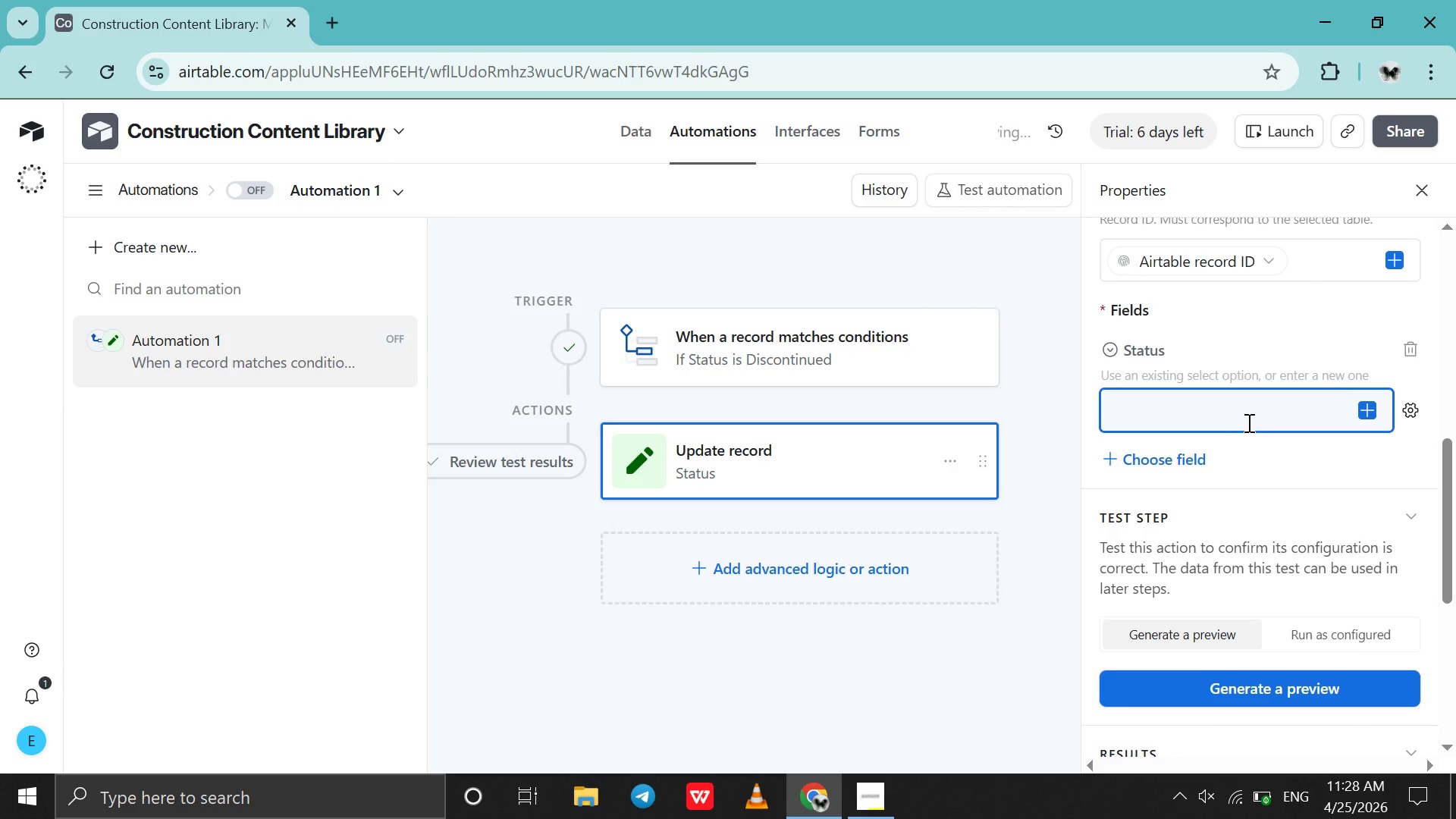 
scroll: coordinate [1247, 422], scroll_direction: up, amount: 14.0
 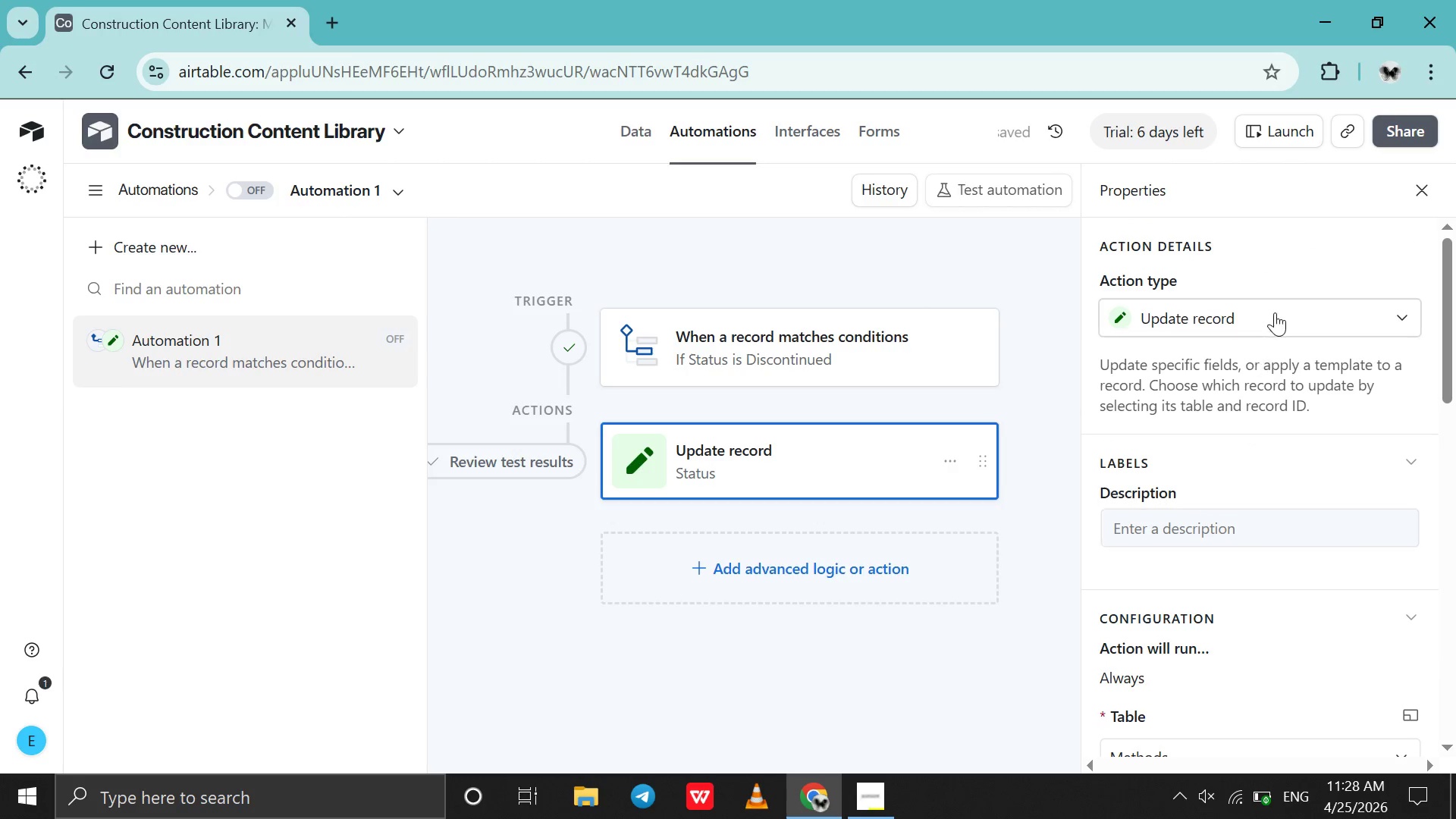 
left_click([1276, 311])
 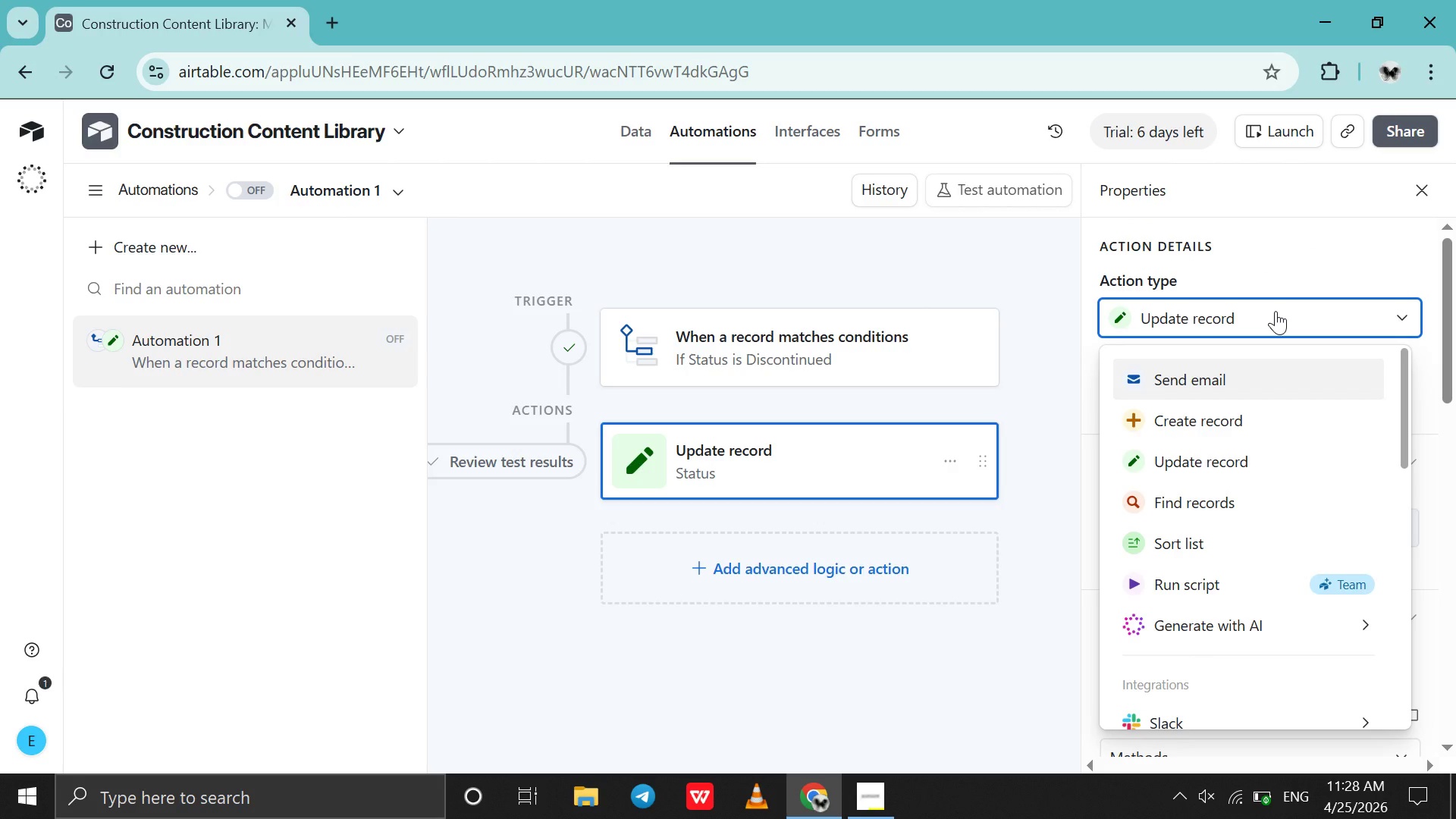 
scroll: coordinate [1276, 311], scroll_direction: down, amount: 2.0
 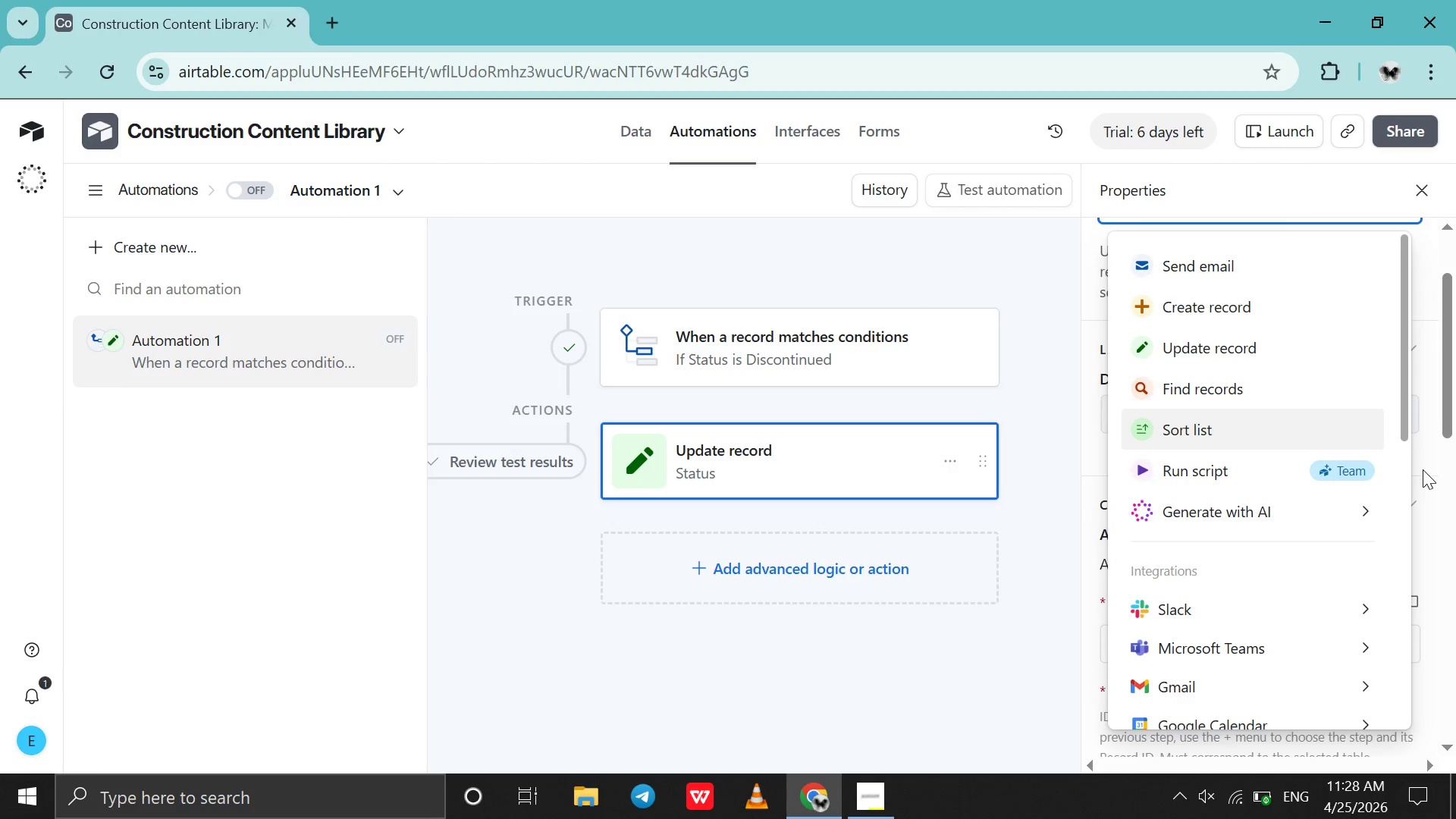 
left_click([1423, 470])
 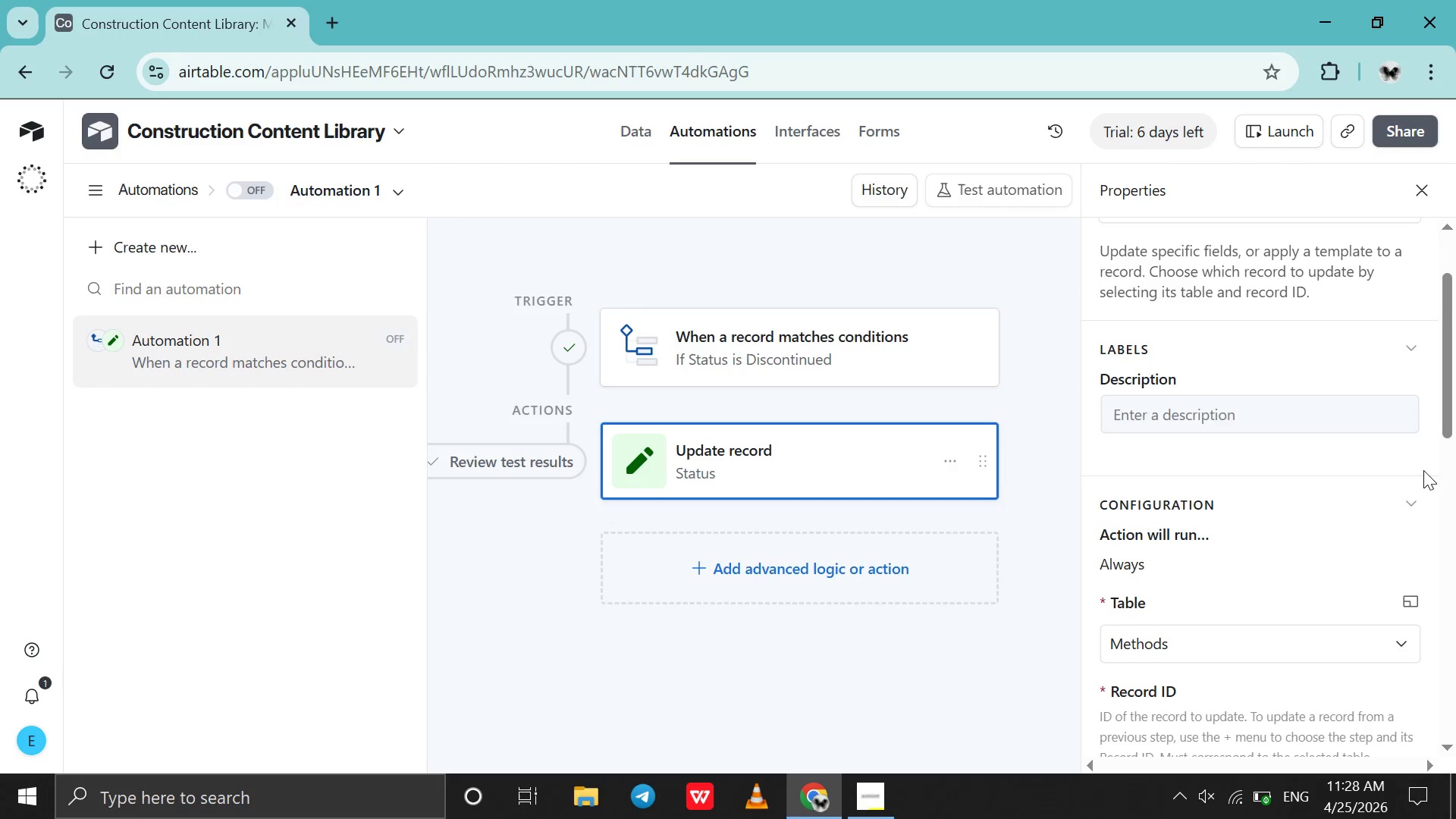 
scroll: coordinate [1423, 470], scroll_direction: down, amount: 6.0
 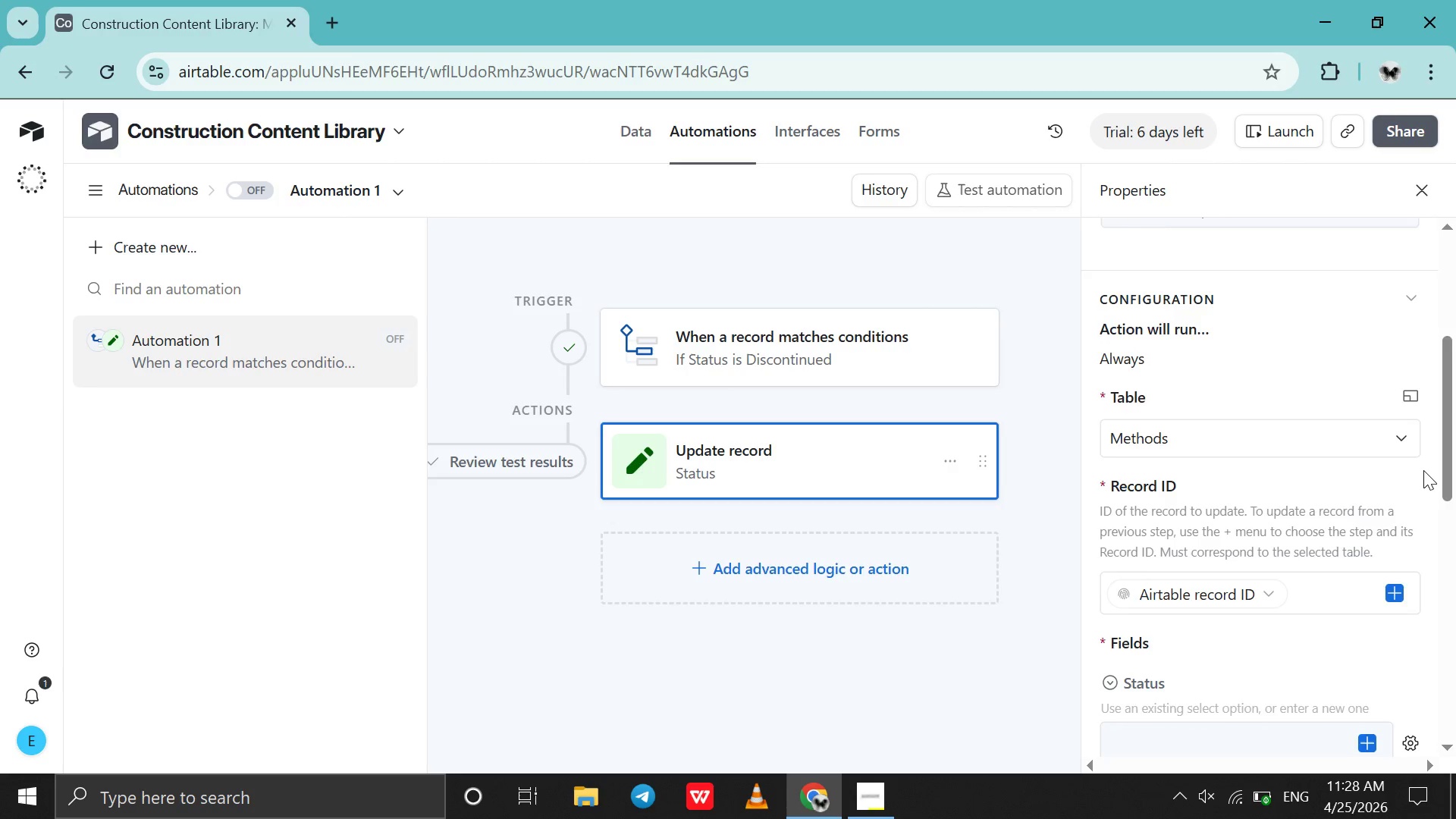 
scroll: coordinate [1423, 470], scroll_direction: none, amount: 0.0
 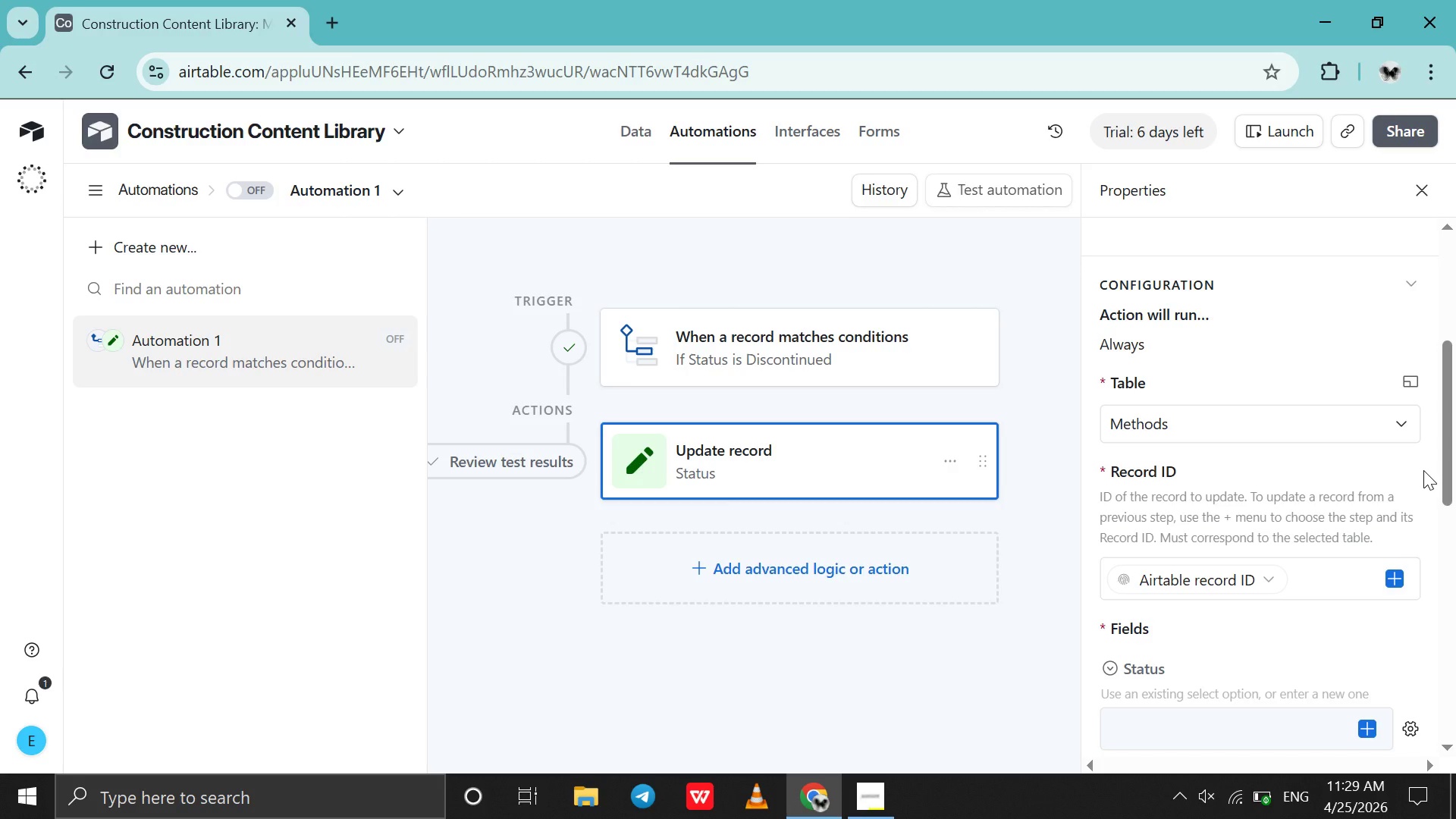 
wait(49.0)
 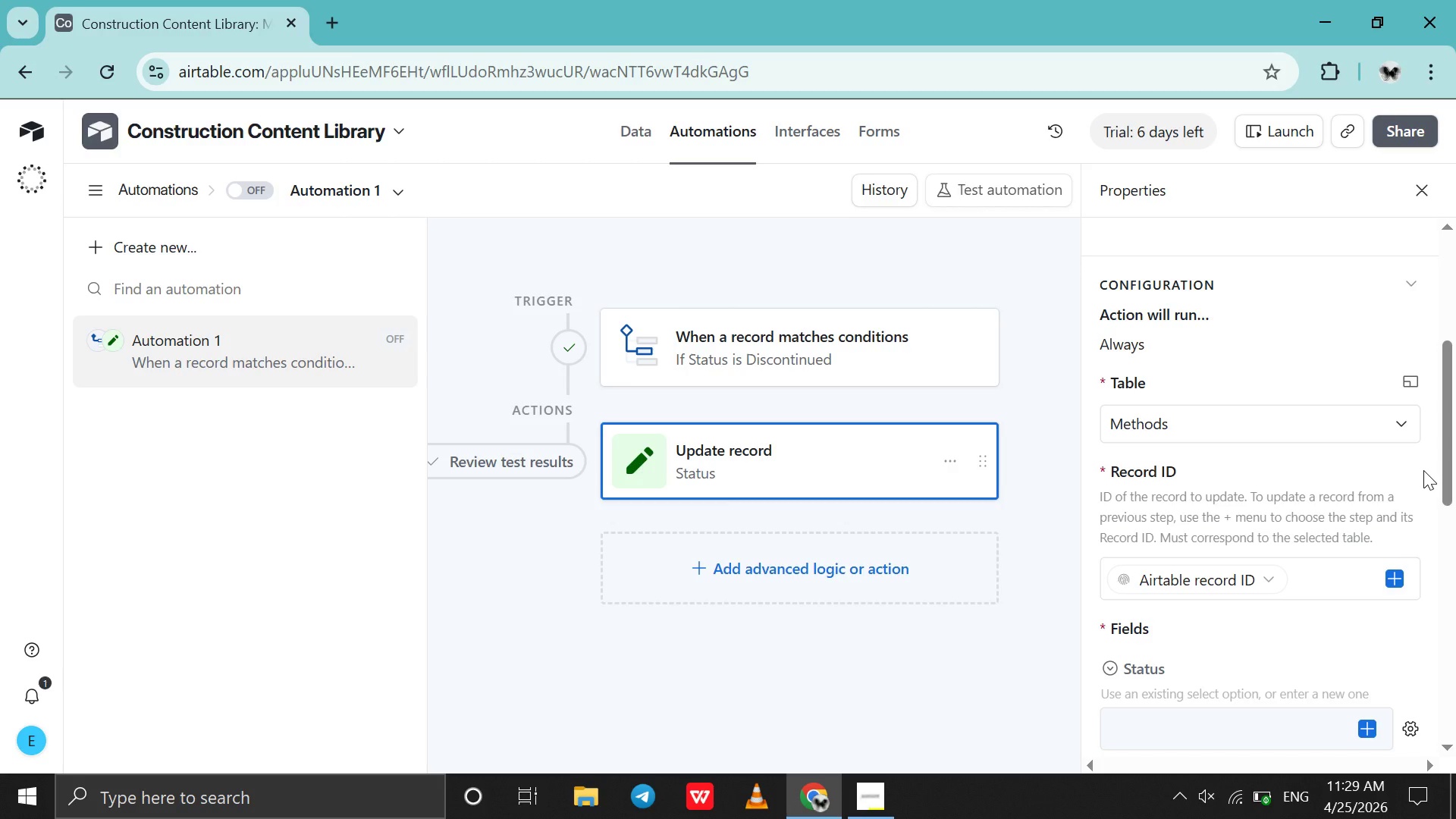 
scroll: coordinate [1333, 554], scroll_direction: down, amount: 7.0
 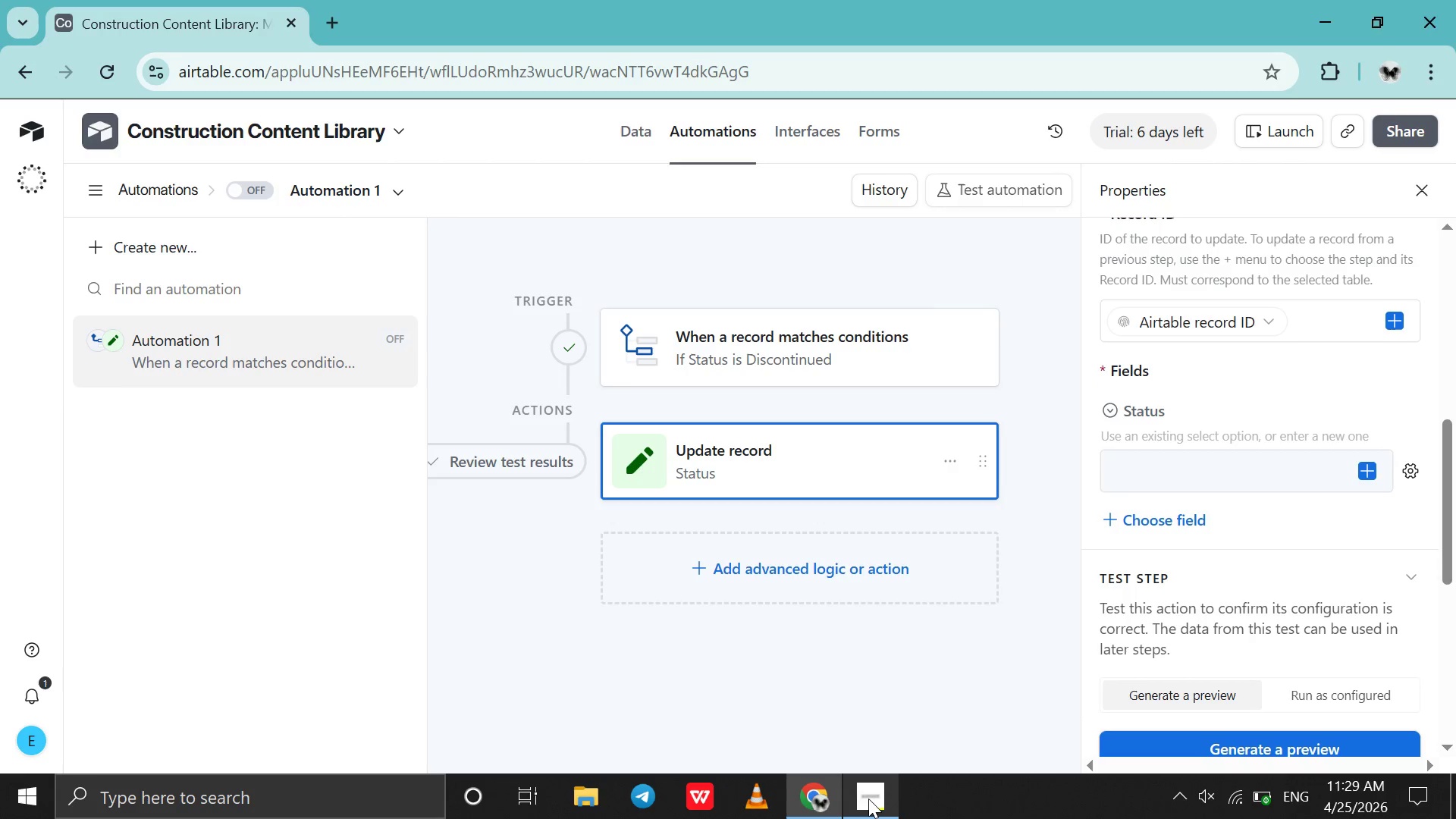 
left_click([868, 799])